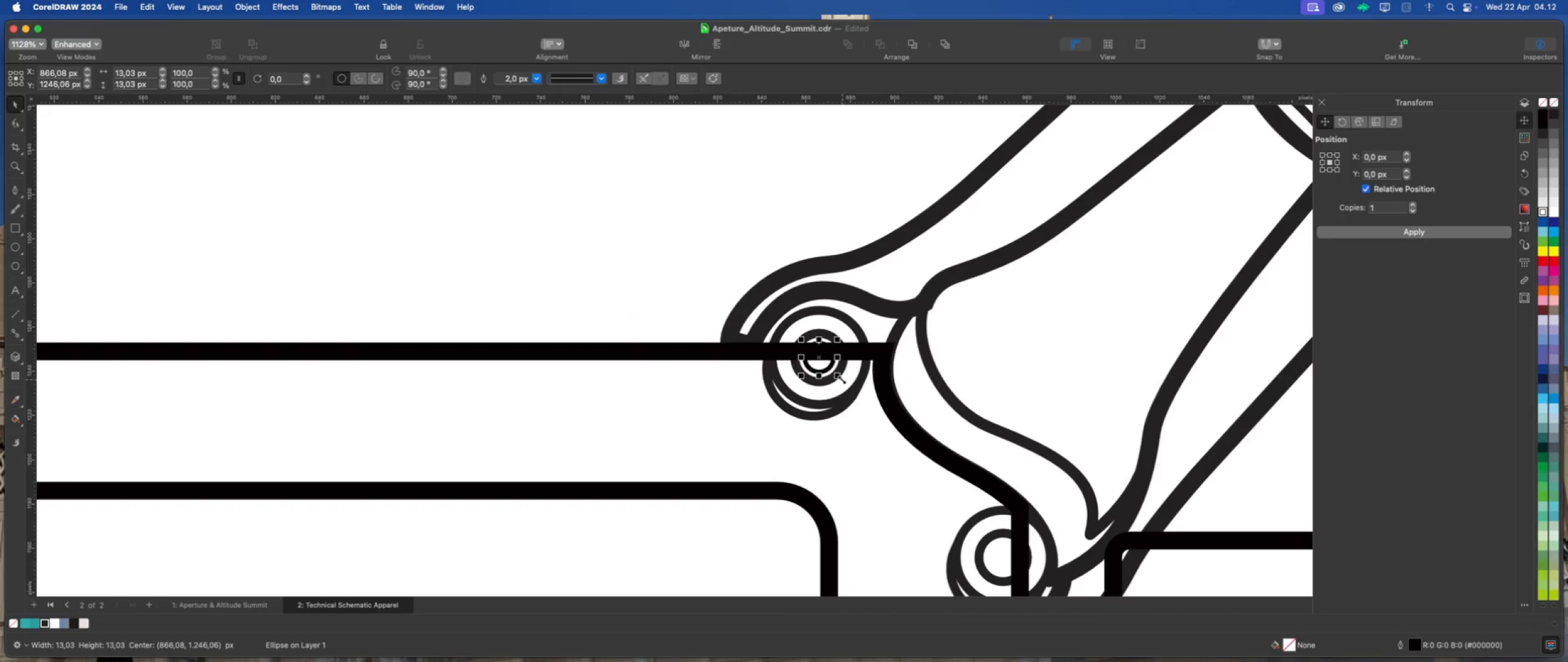 
left_click_drag(start_coordinate=[840, 376], to_coordinate=[924, 450])
 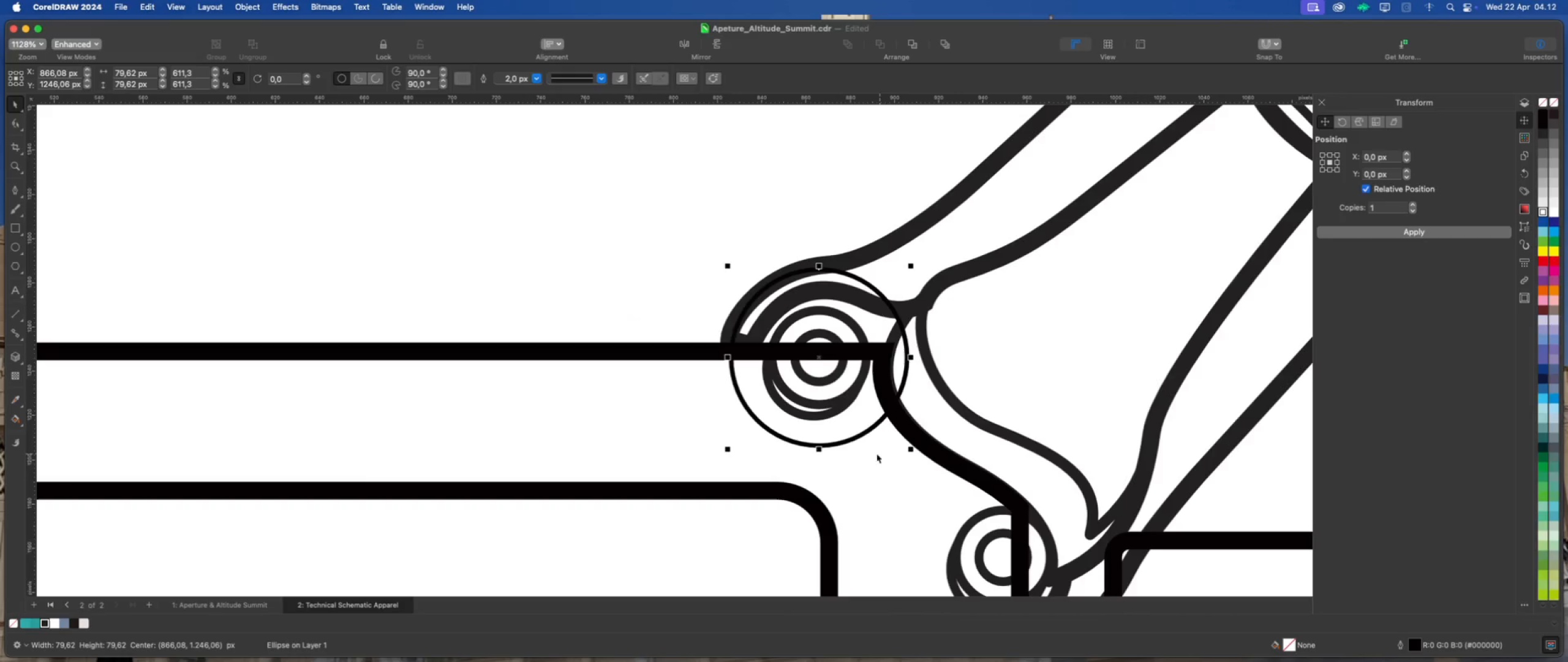 
hold_key(key=ShiftLeft, duration=1.7)
 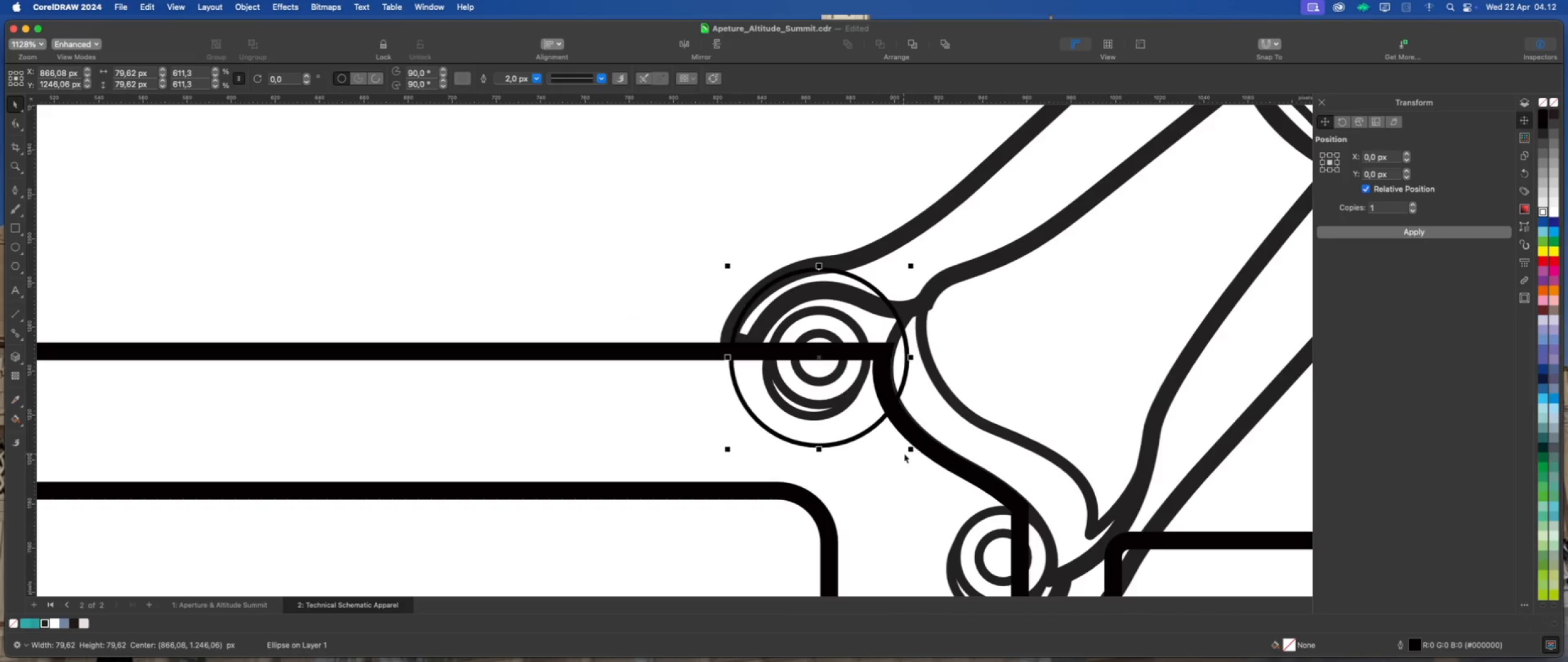 
left_click_drag(start_coordinate=[910, 451], to_coordinate=[906, 449])
 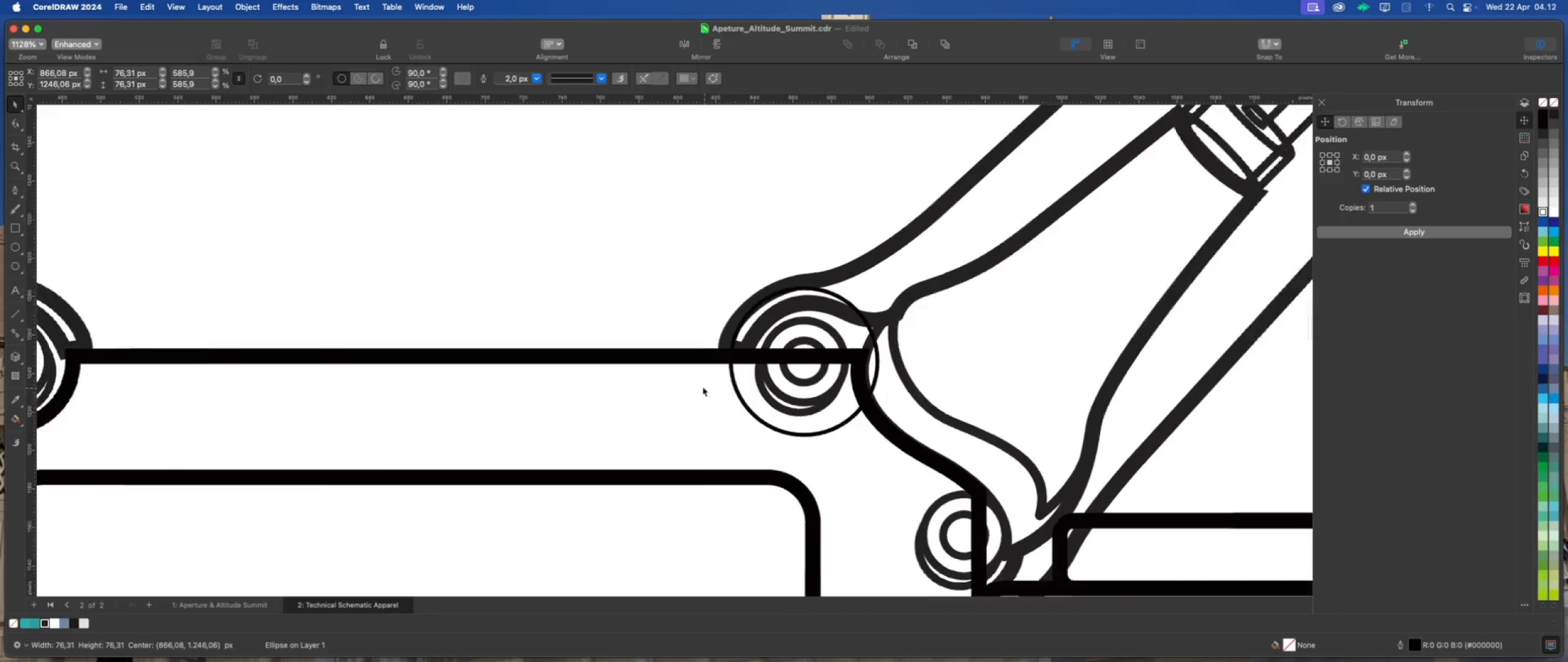 
hold_key(key=ShiftLeft, duration=0.77)
 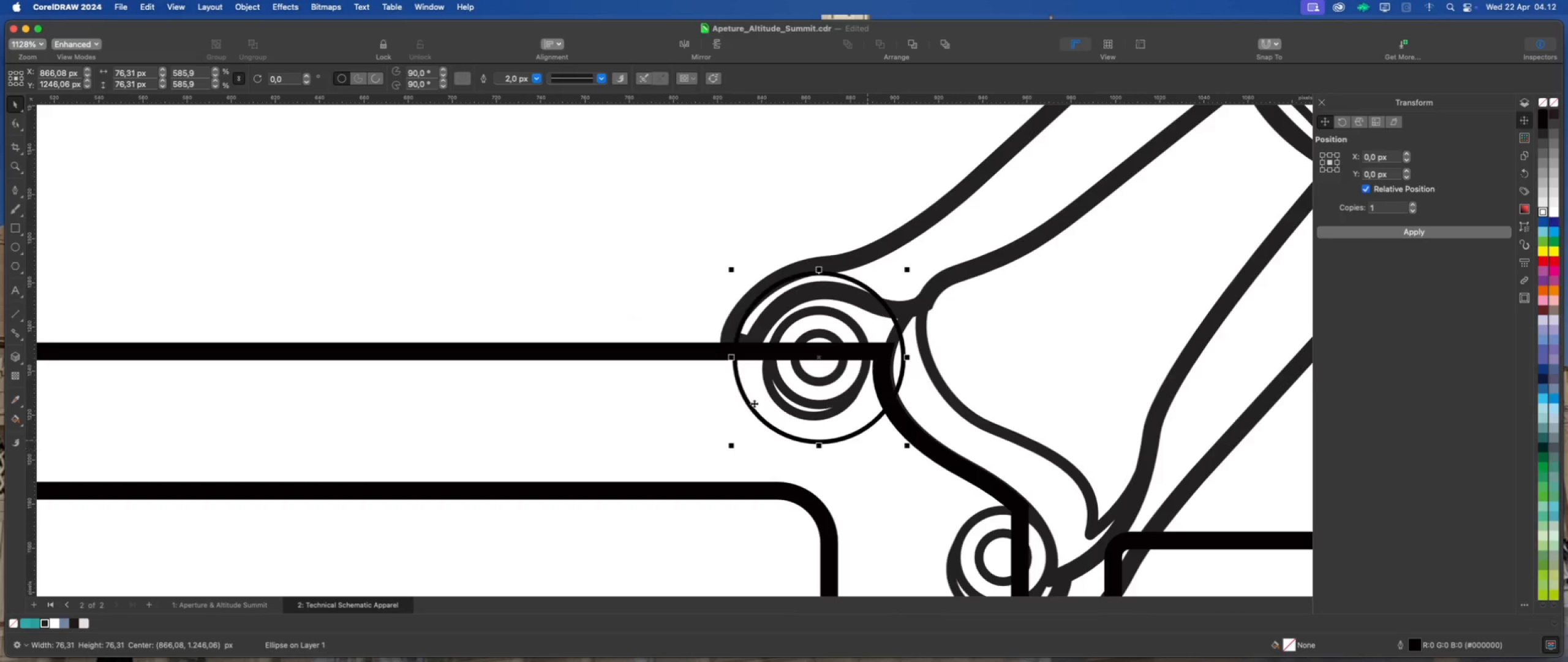 
scroll: coordinate [700, 386], scroll_direction: down, amount: 6.0
 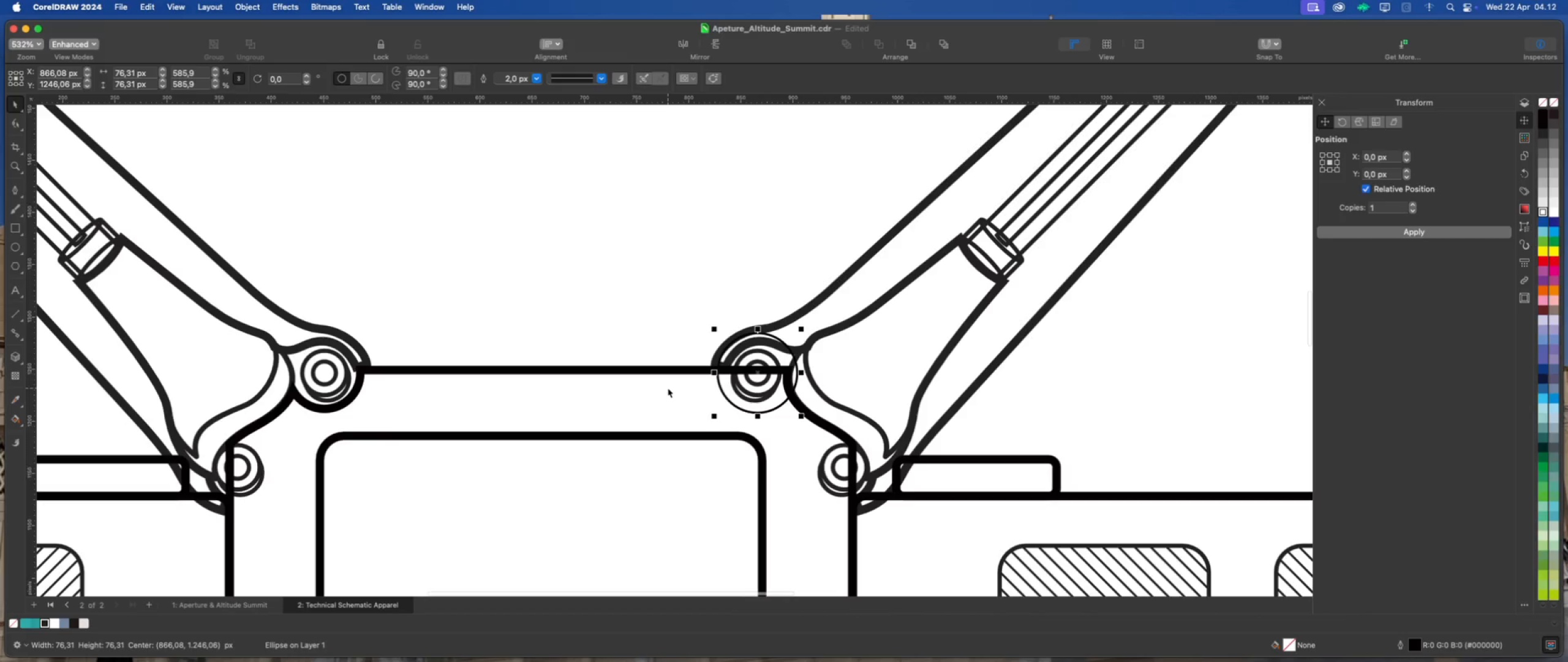 
key(Meta+D)
 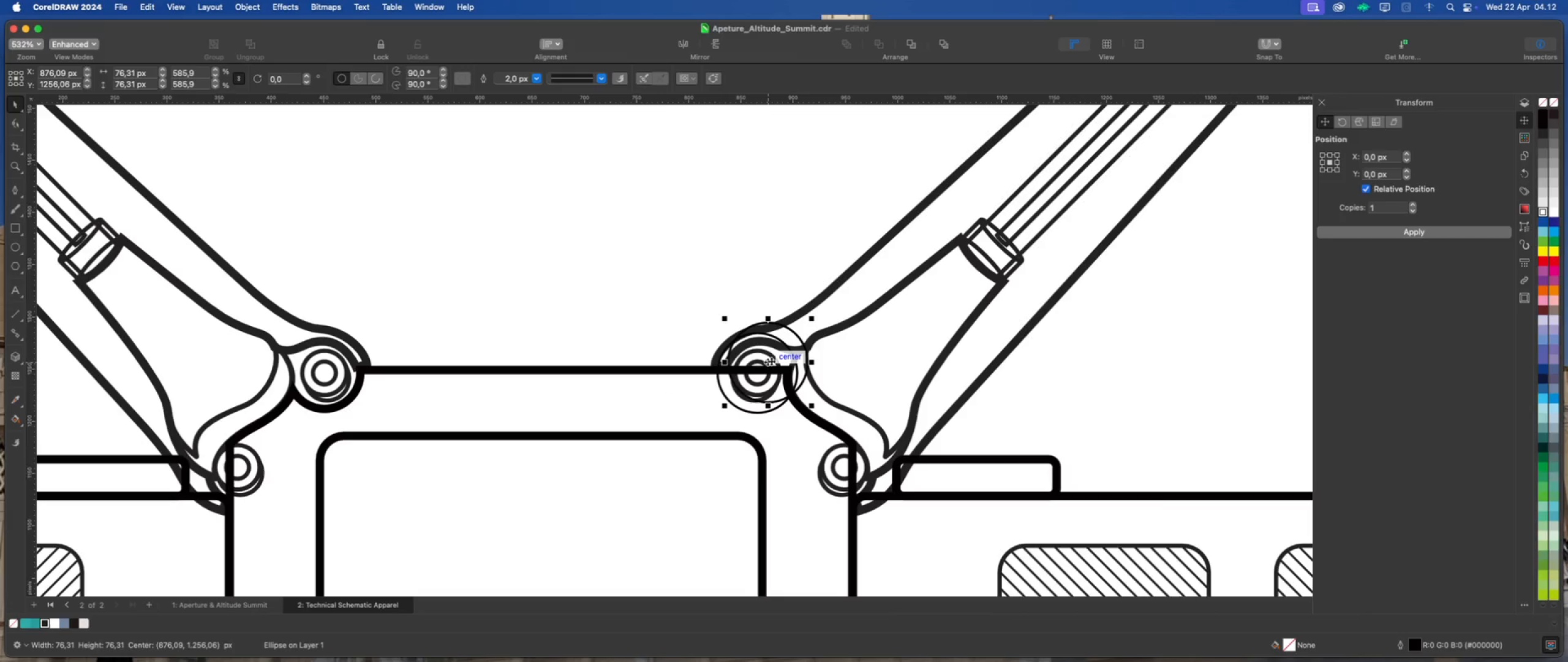 
left_click_drag(start_coordinate=[769, 360], to_coordinate=[843, 468])
 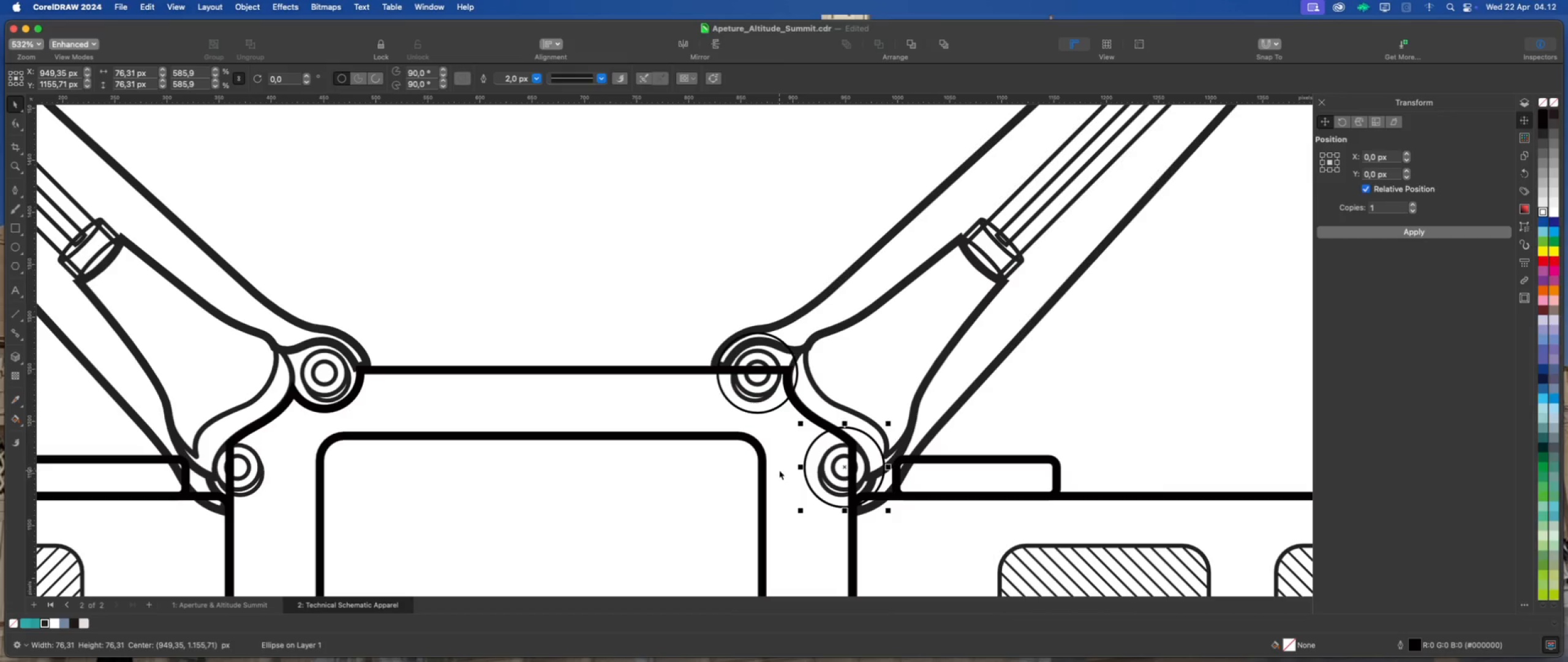 
hold_key(key=ShiftLeft, duration=0.6)
left_click([777, 458])
 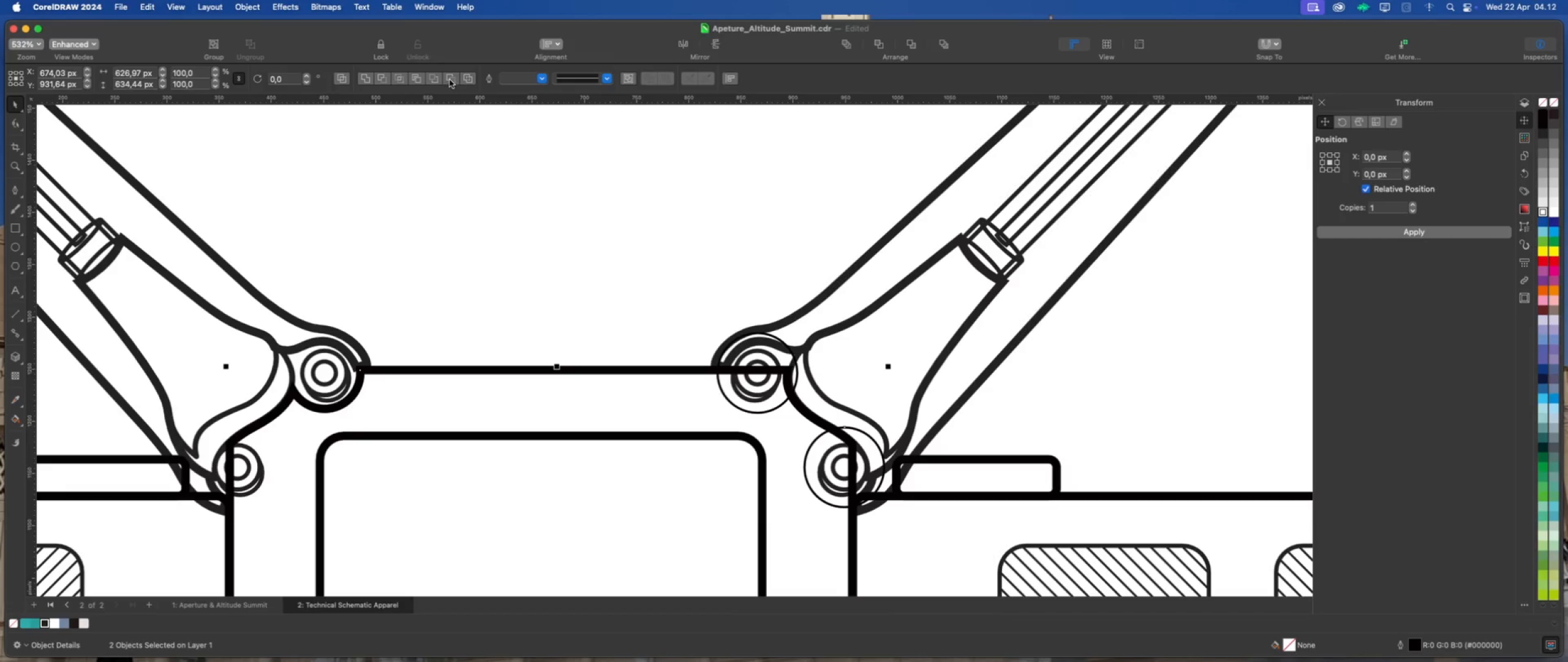 
double_click([524, 160])
 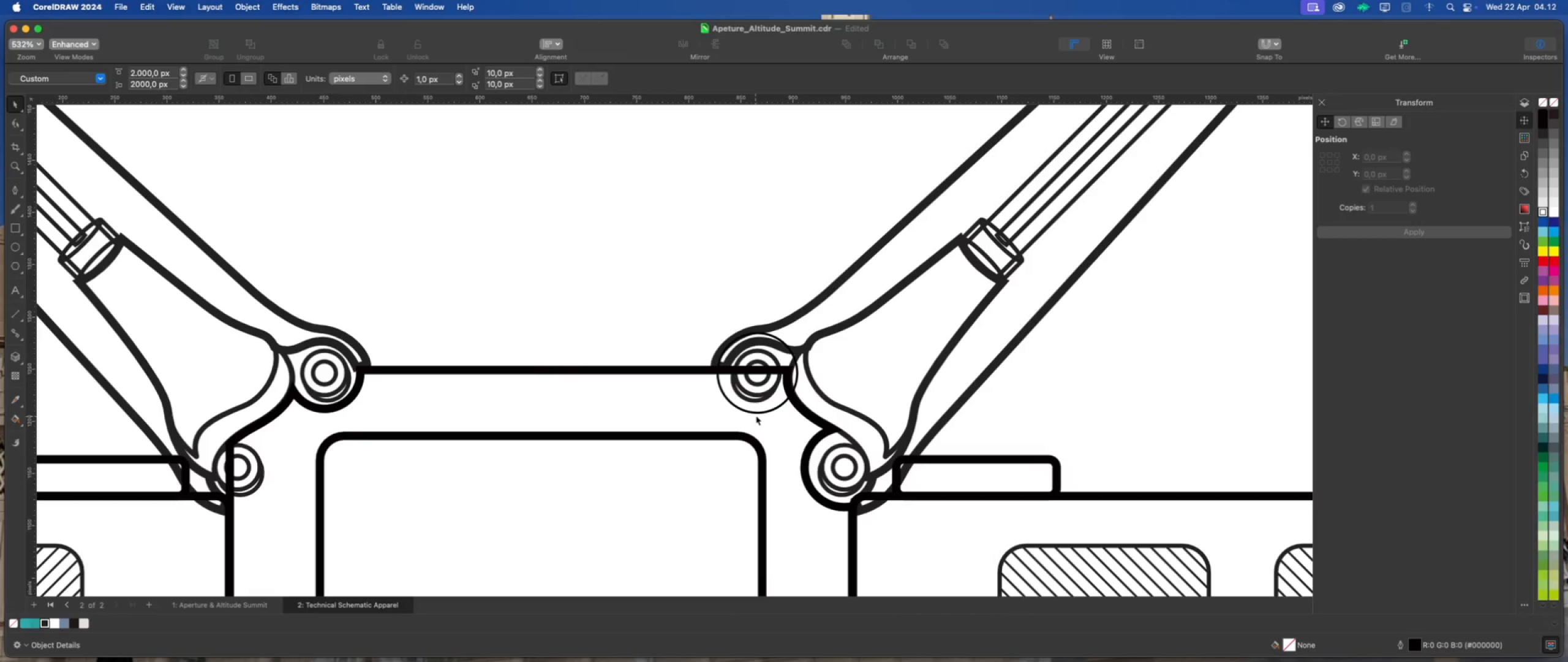 
left_click([760, 409])
 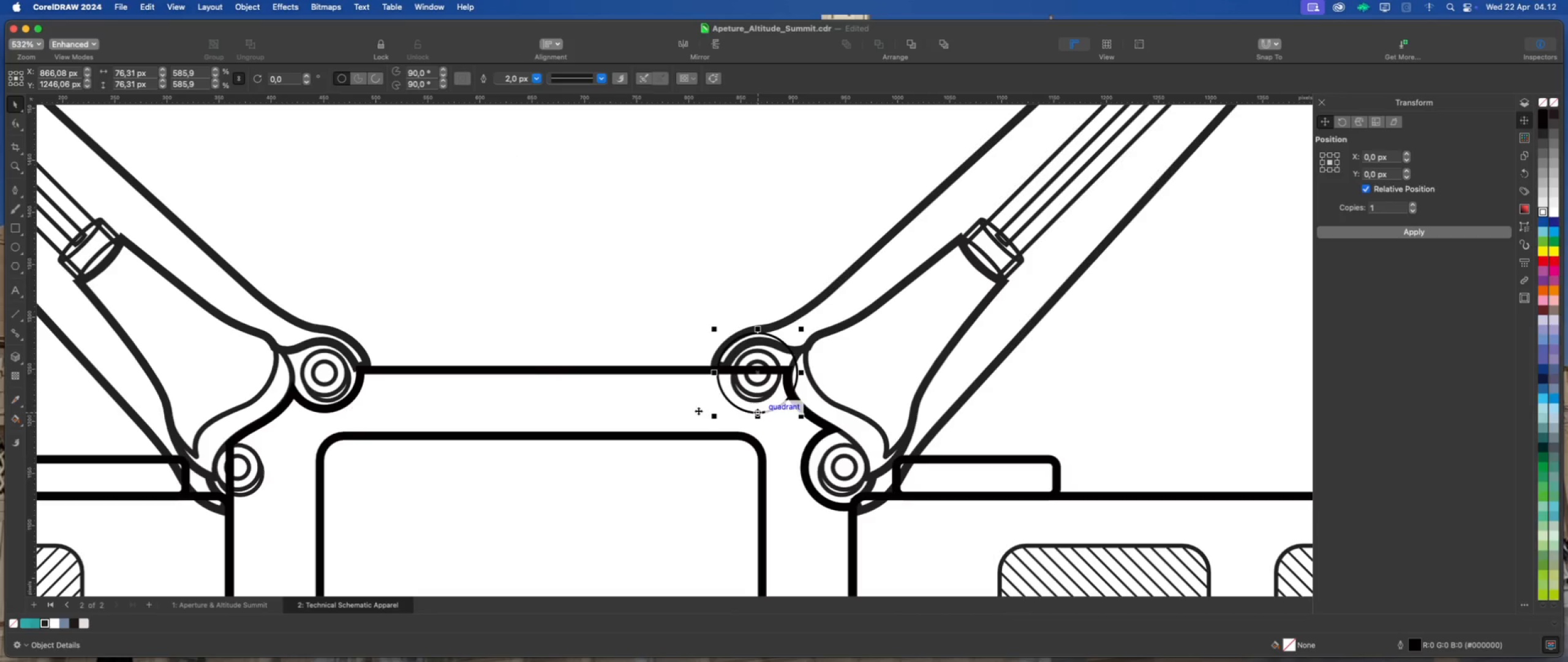 
hold_key(key=ShiftLeft, duration=0.57)
left_click([649, 402])
 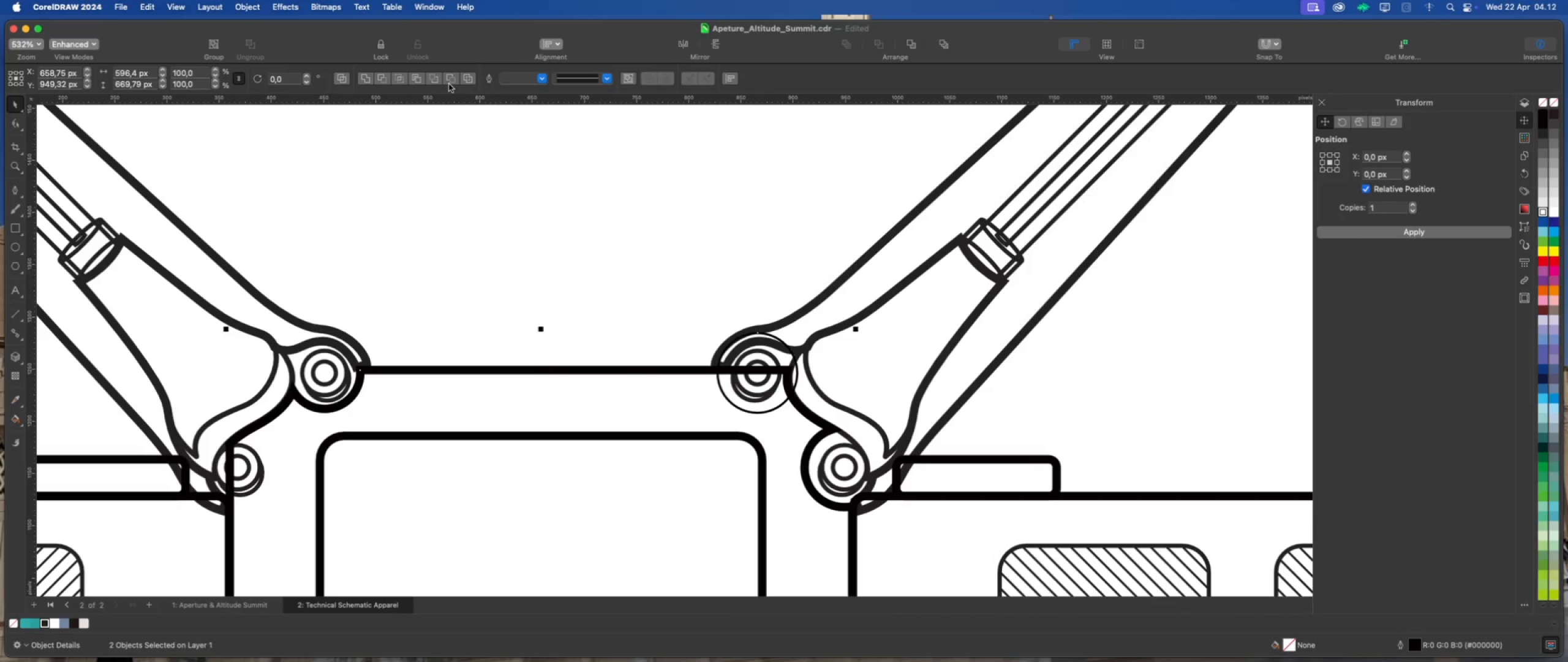 
double_click([579, 182])
 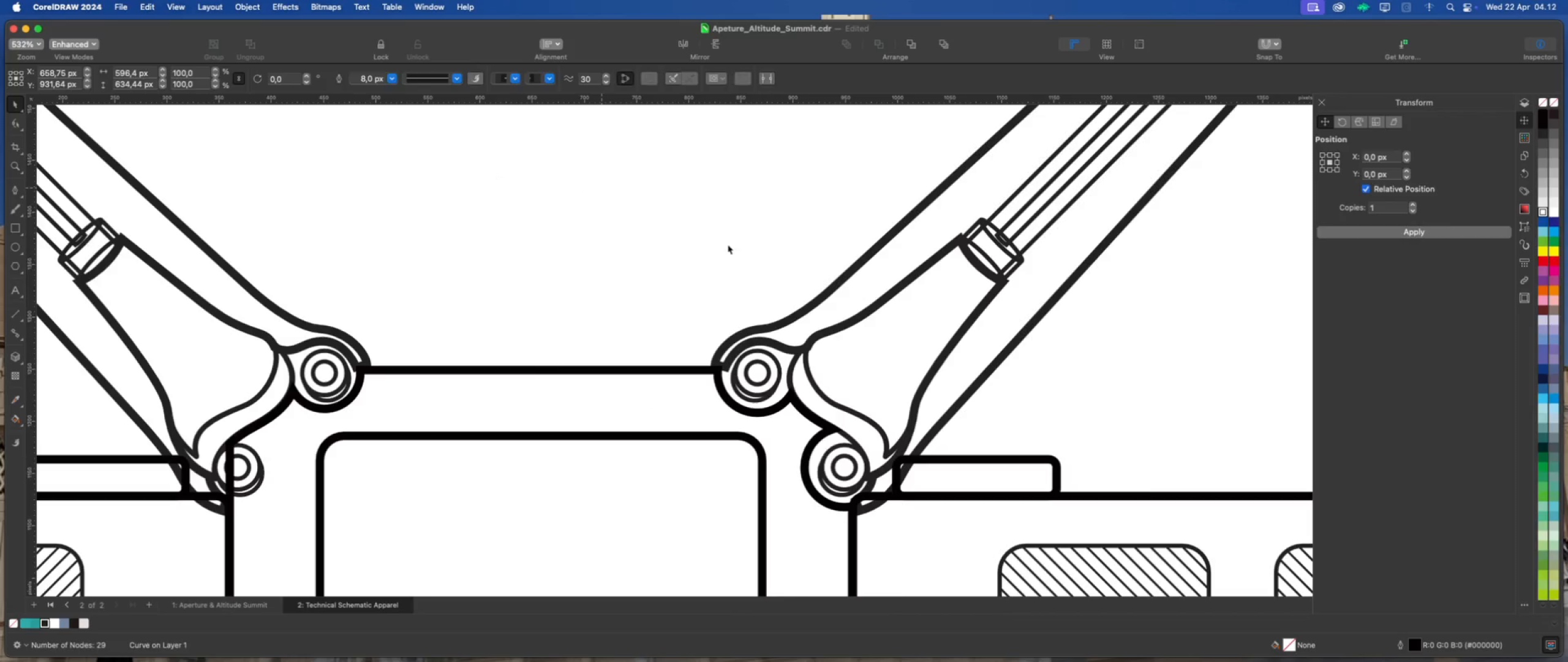 
scroll: coordinate [834, 310], scroll_direction: down, amount: 16.0
 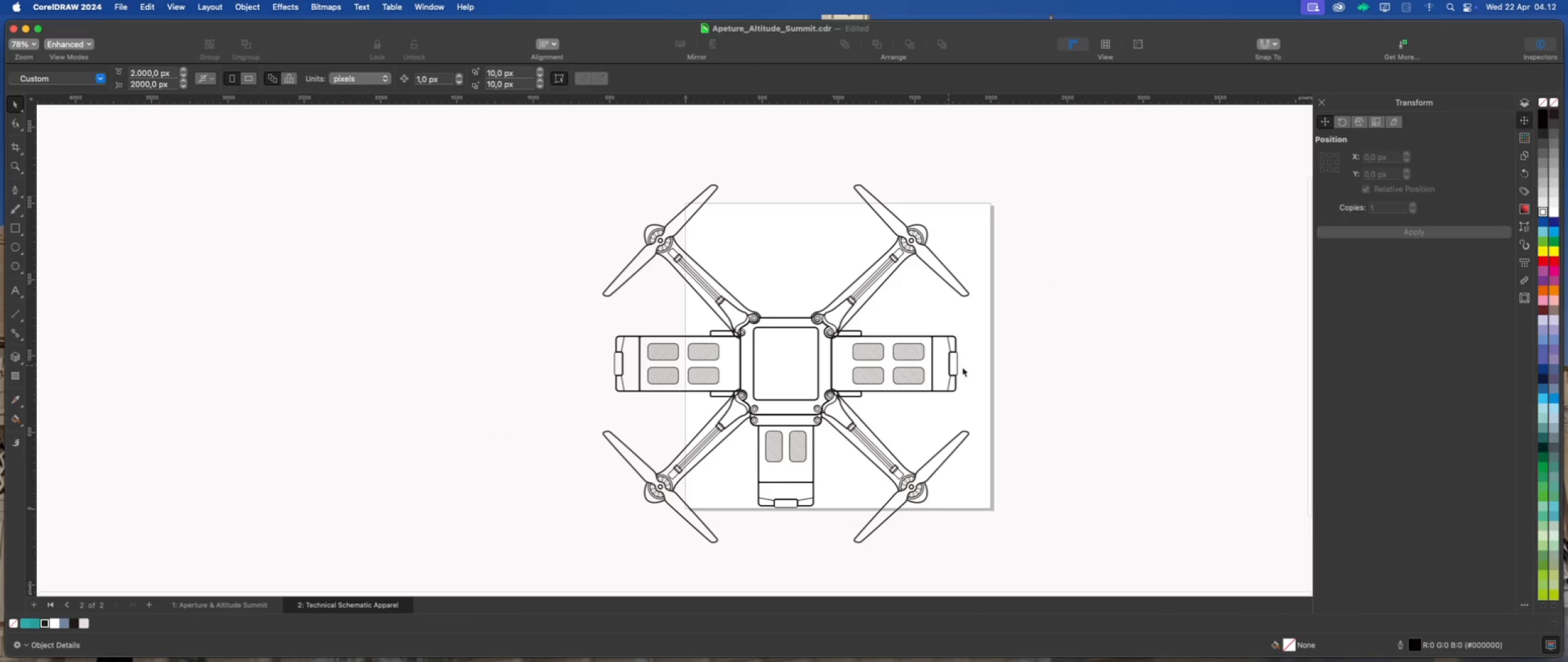 
left_click([1062, 380])
 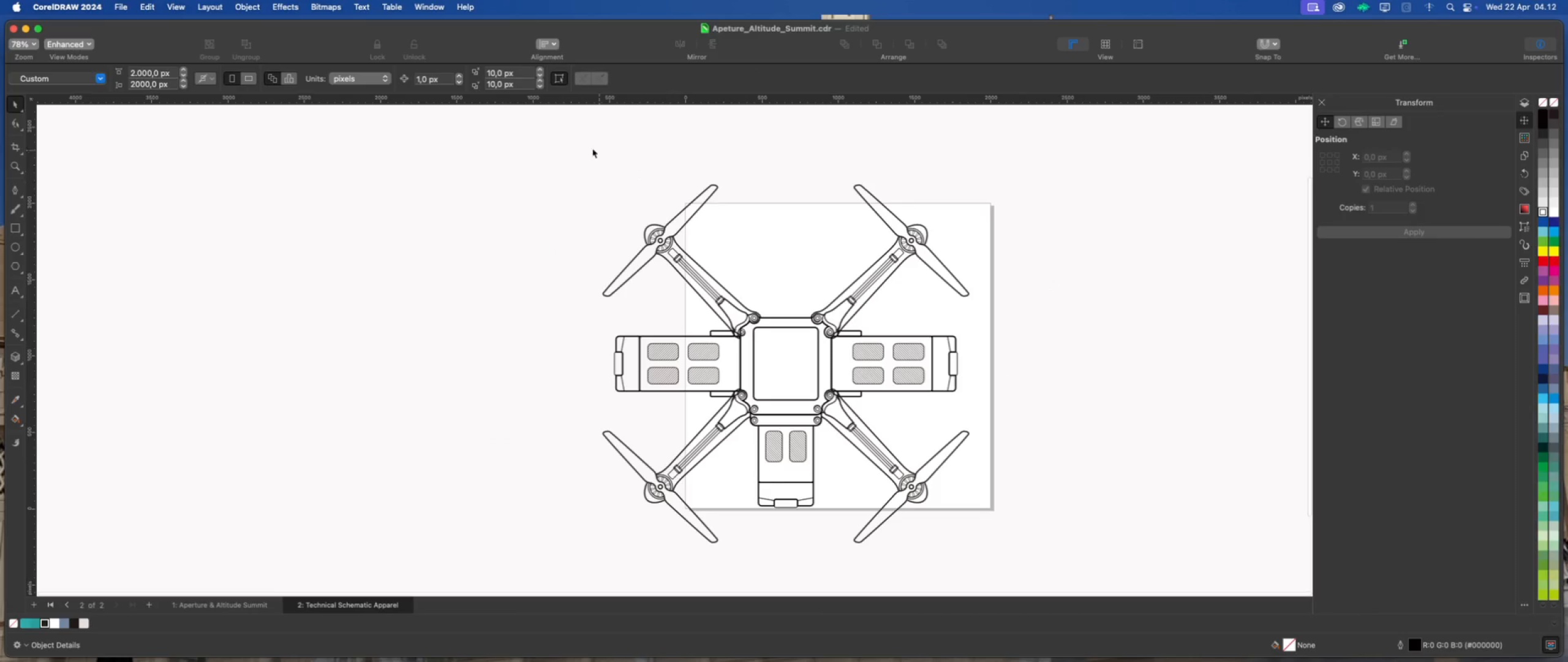 
left_click_drag(start_coordinate=[529, 139], to_coordinate=[1044, 575])
 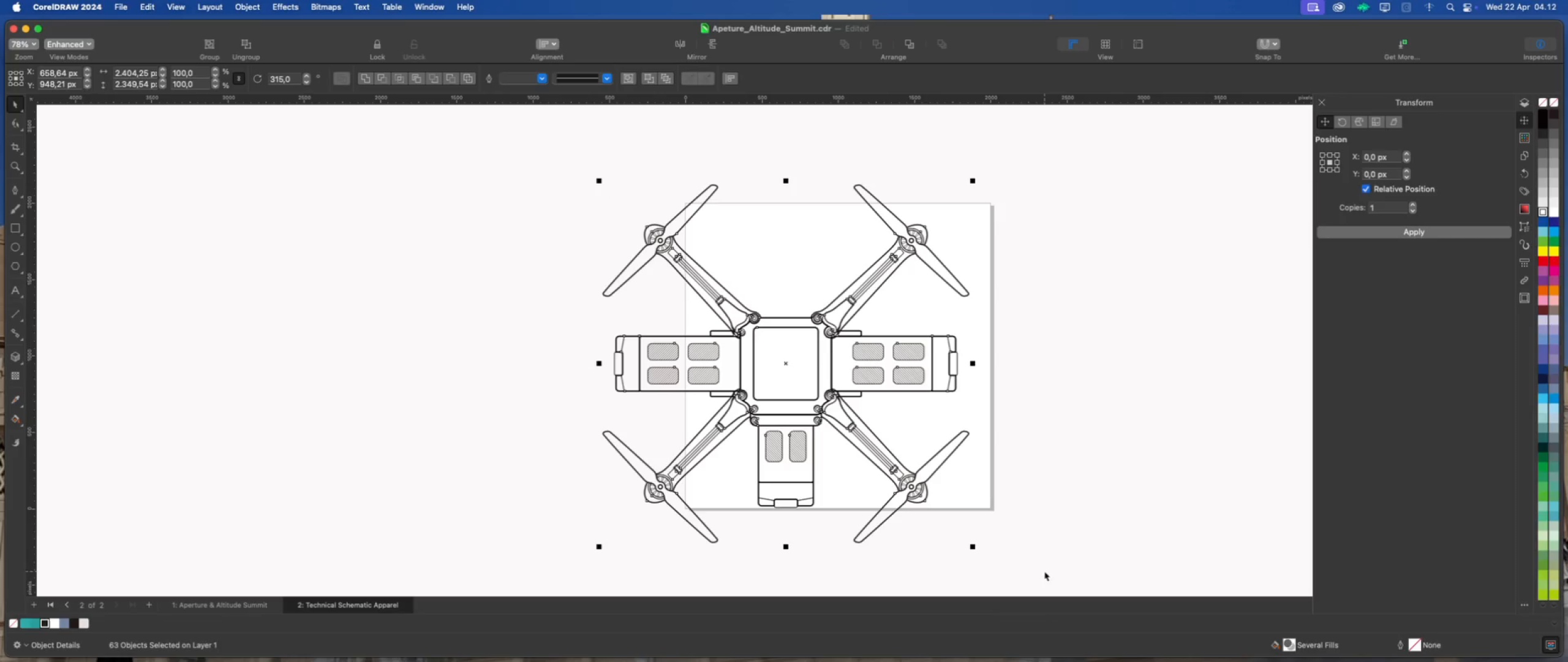 
key(Meta+G)
 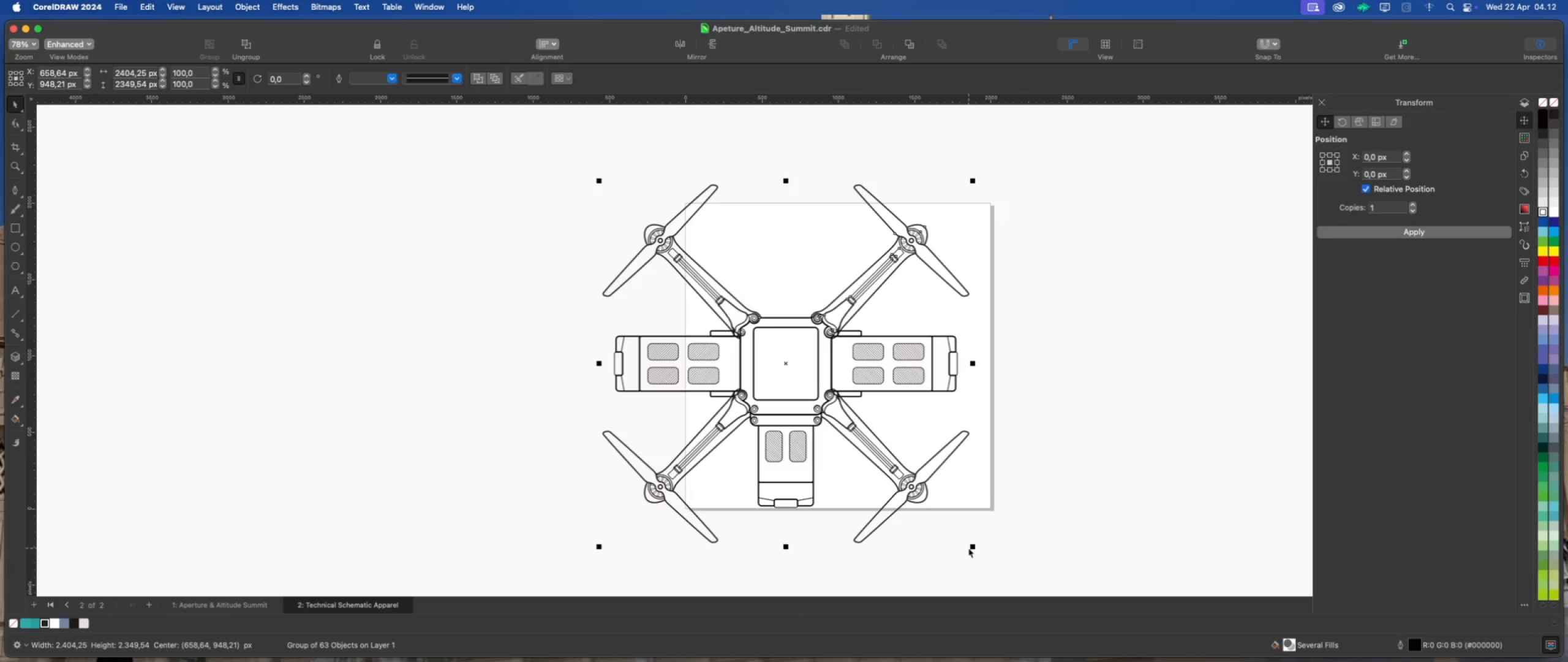 
left_click_drag(start_coordinate=[973, 548], to_coordinate=[927, 516])
 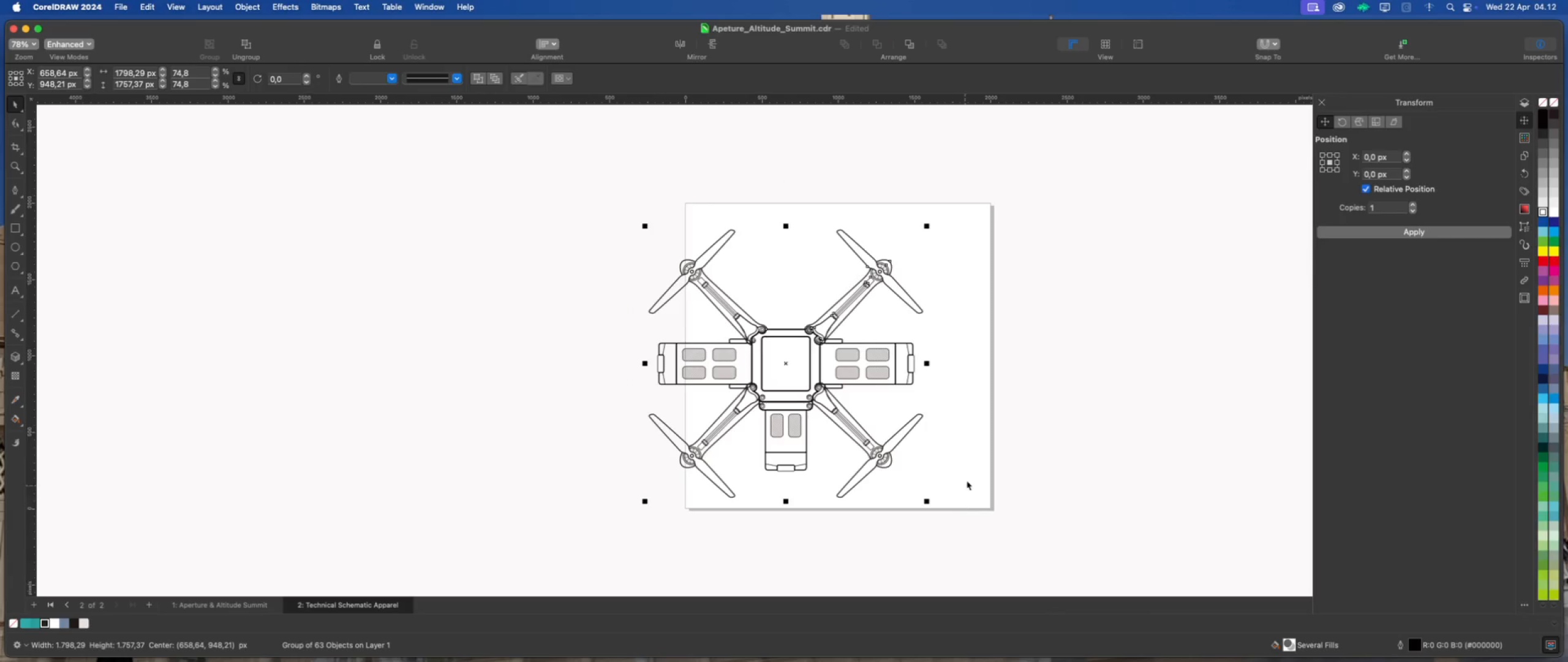 
hold_key(key=ShiftLeft, duration=0.79)
 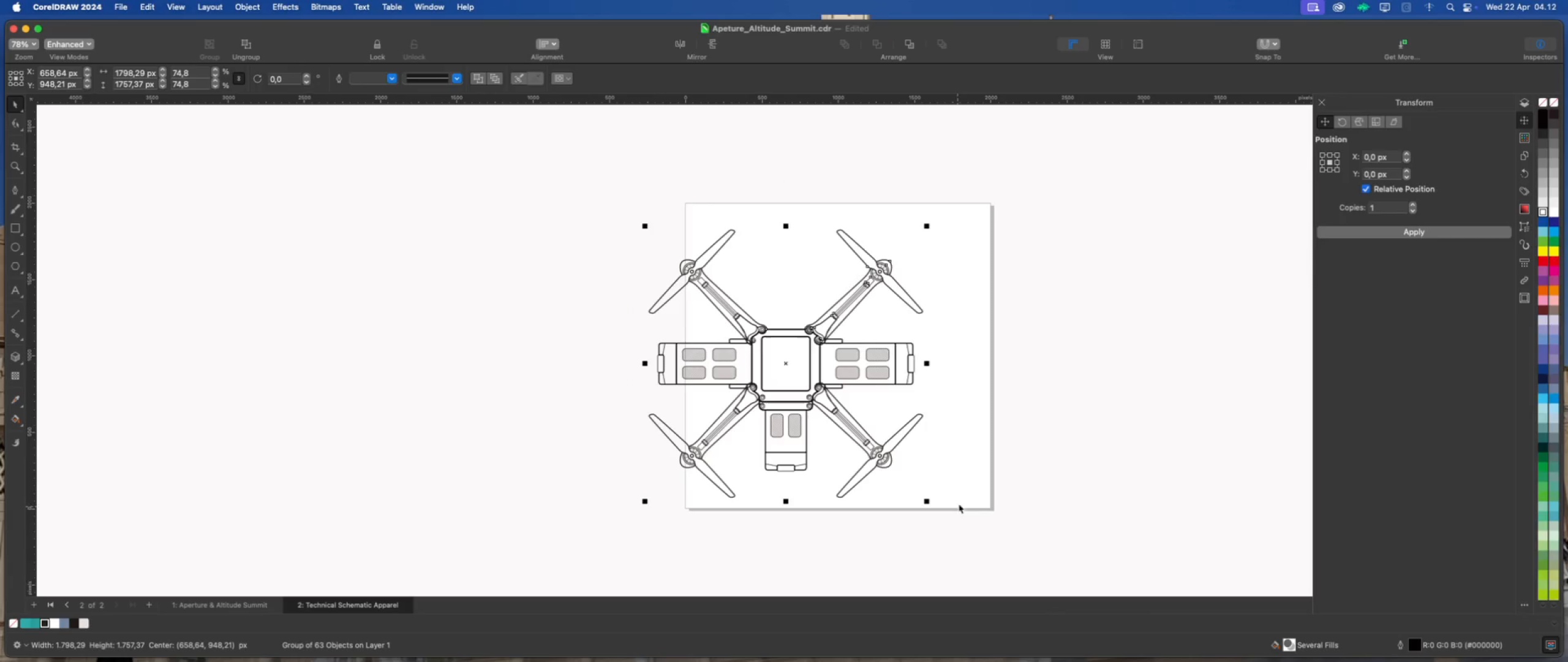 
hold_key(key=ShiftLeft, duration=0.63)
left_click([968, 477])
 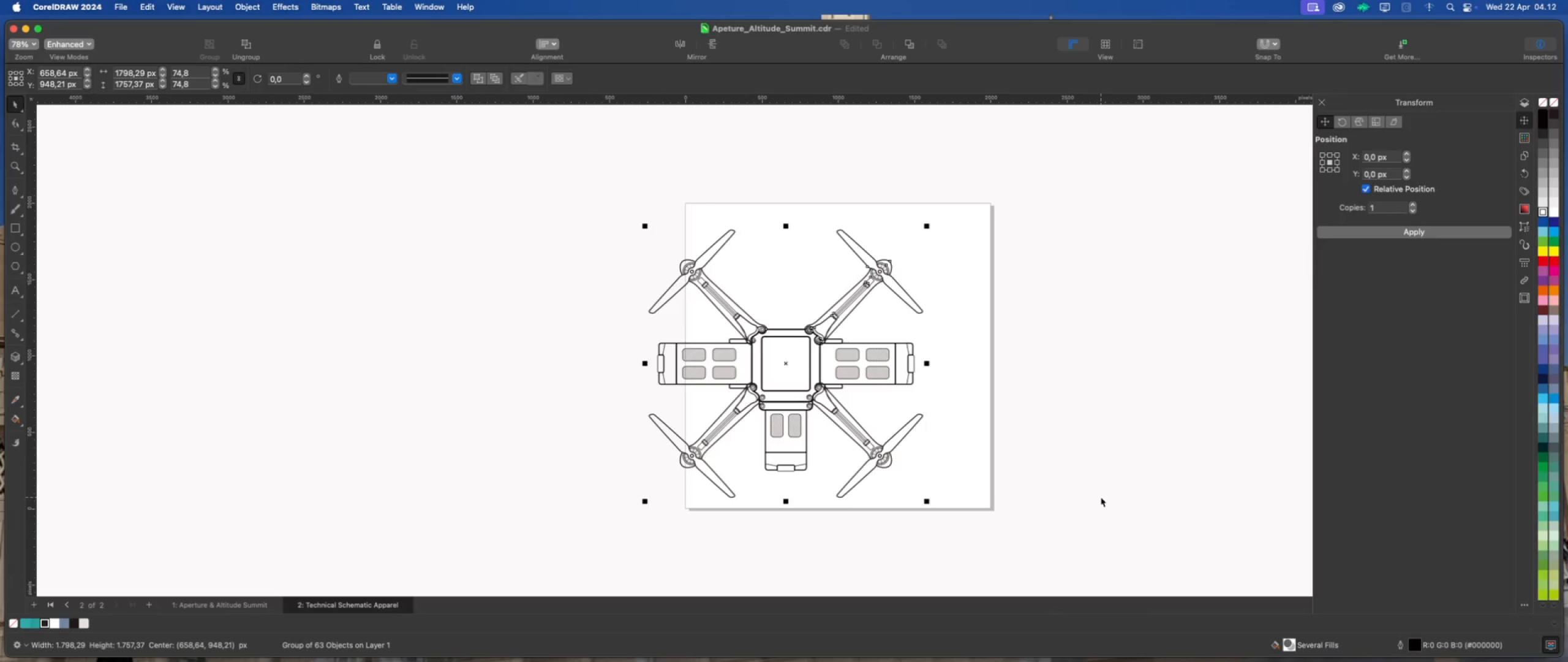 
key(Shift+P)
 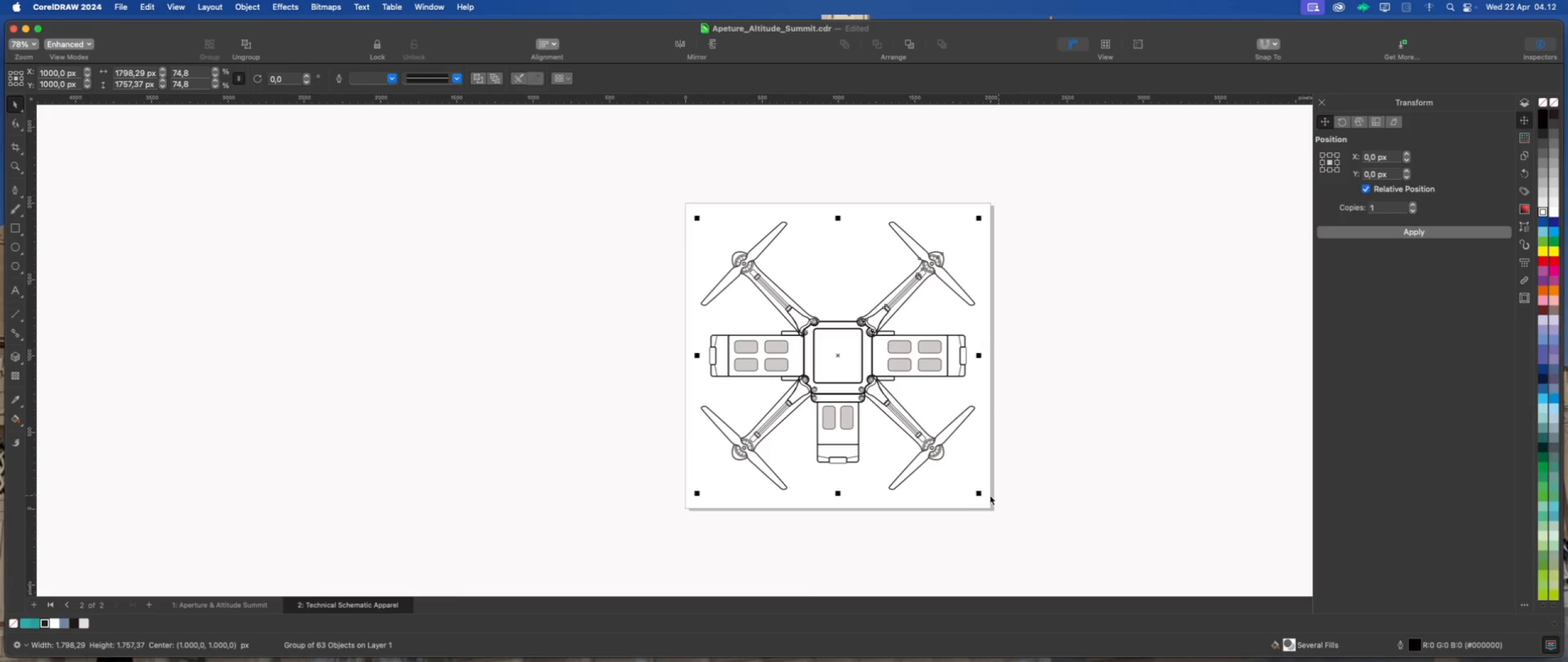 
left_click_drag(start_coordinate=[981, 493], to_coordinate=[970, 487])
 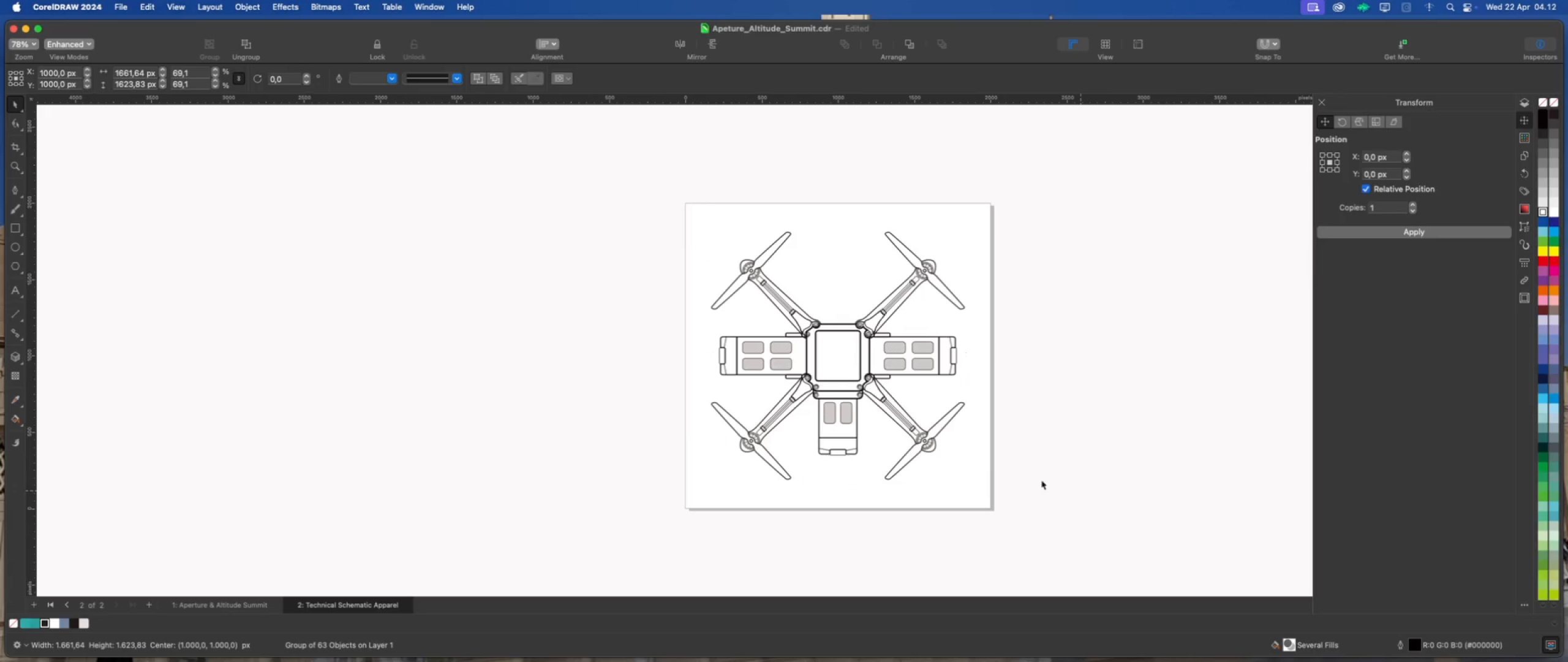 
hold_key(key=ShiftLeft, duration=1.43)
 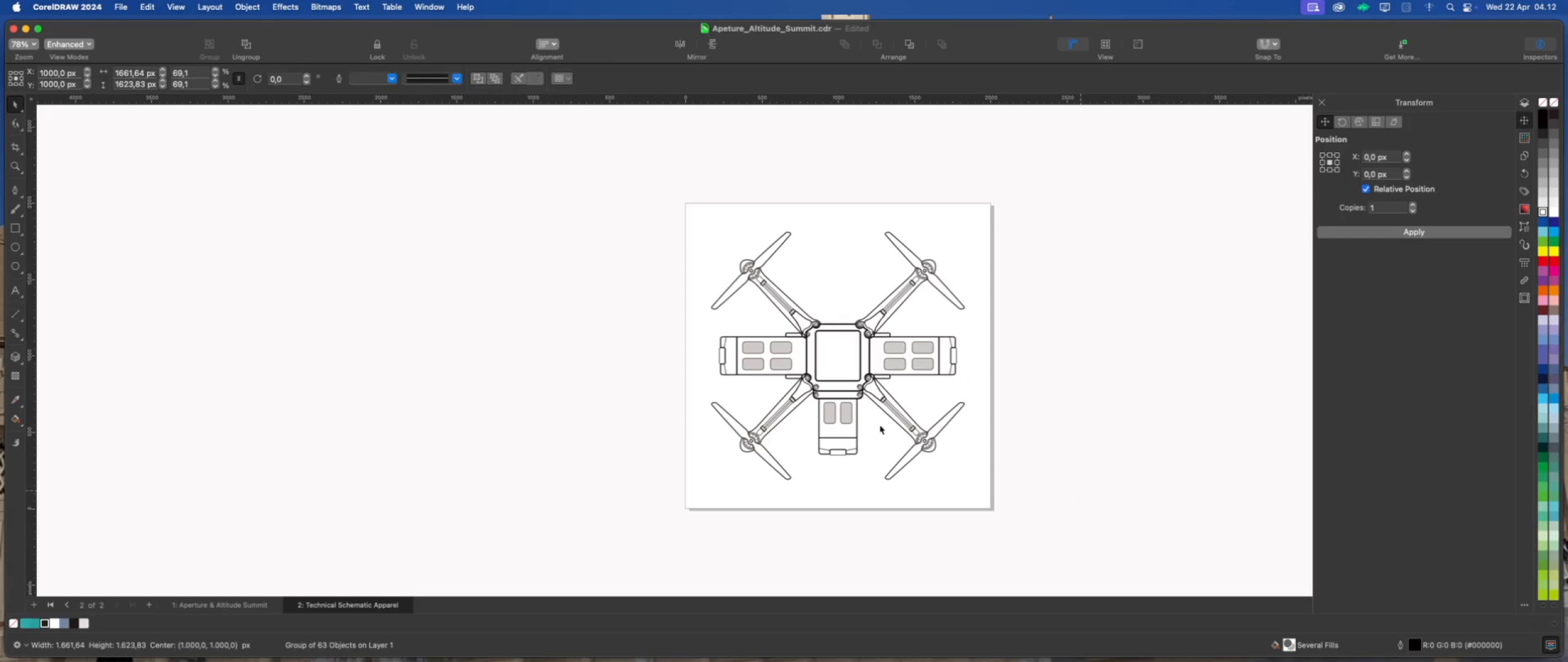 
scroll: coordinate [886, 272], scroll_direction: up, amount: 3.0
 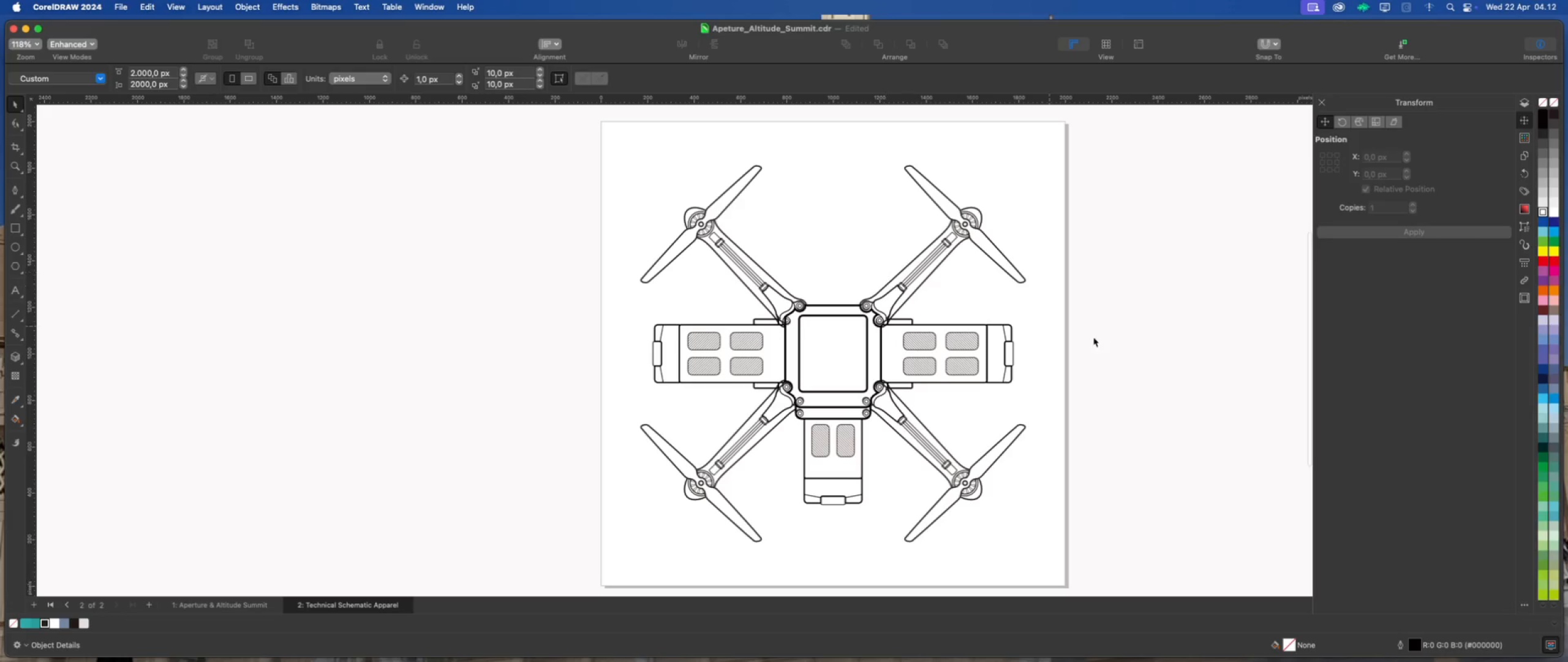 
left_click([1158, 349])
 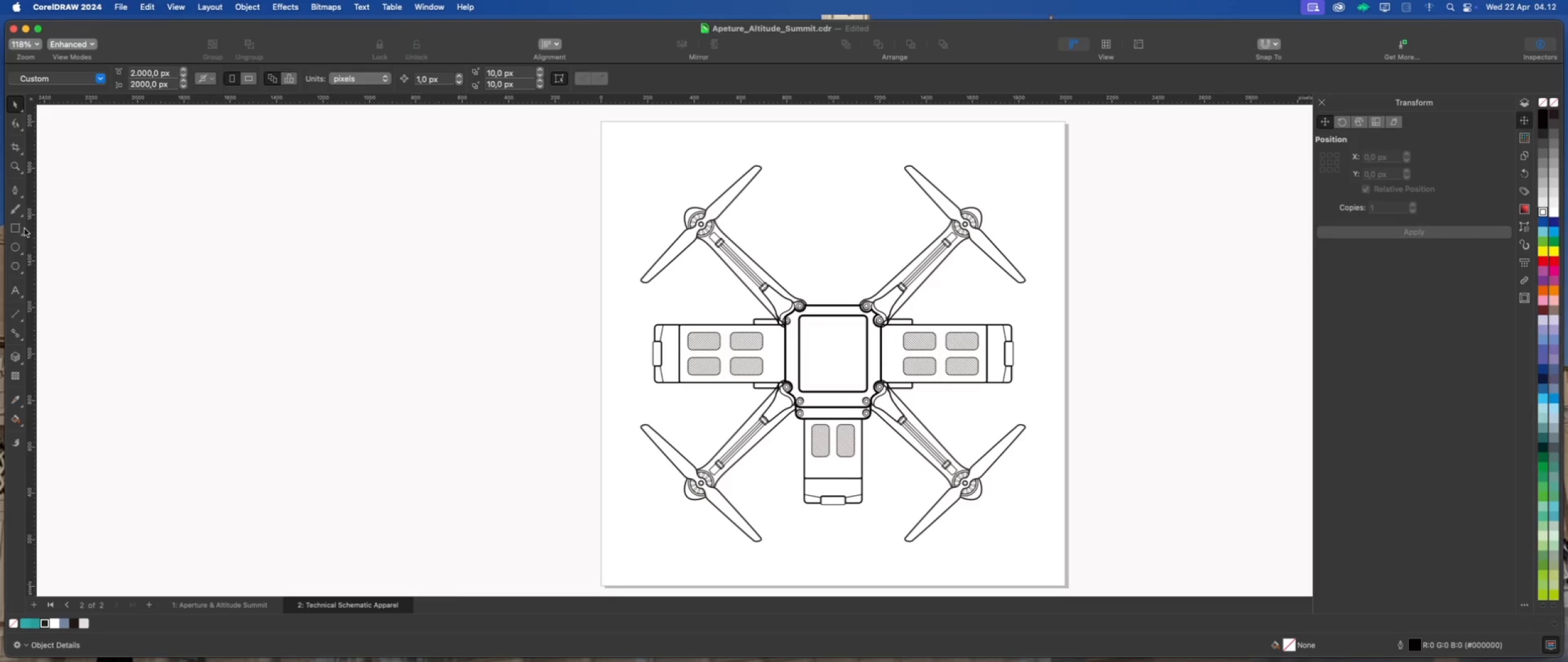 
double_click([16, 227])
 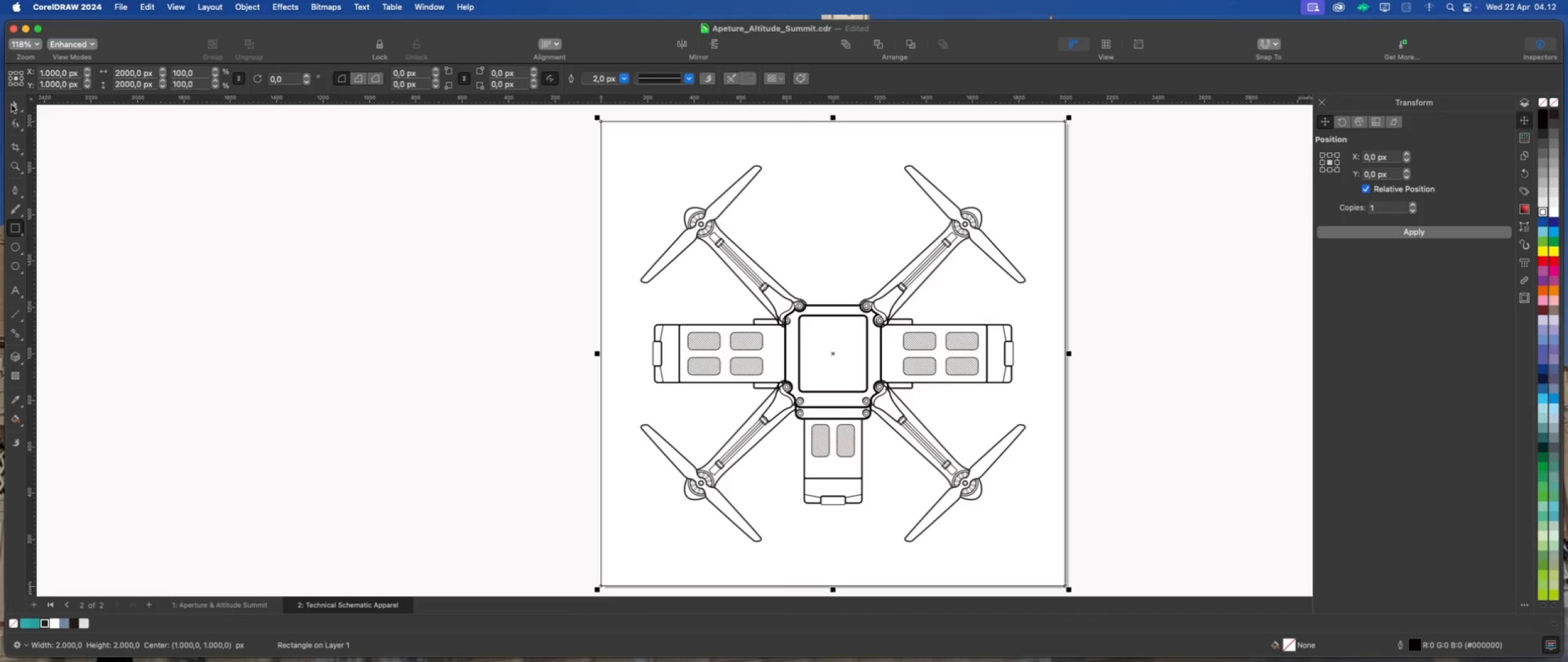 
double_click([238, 160])
 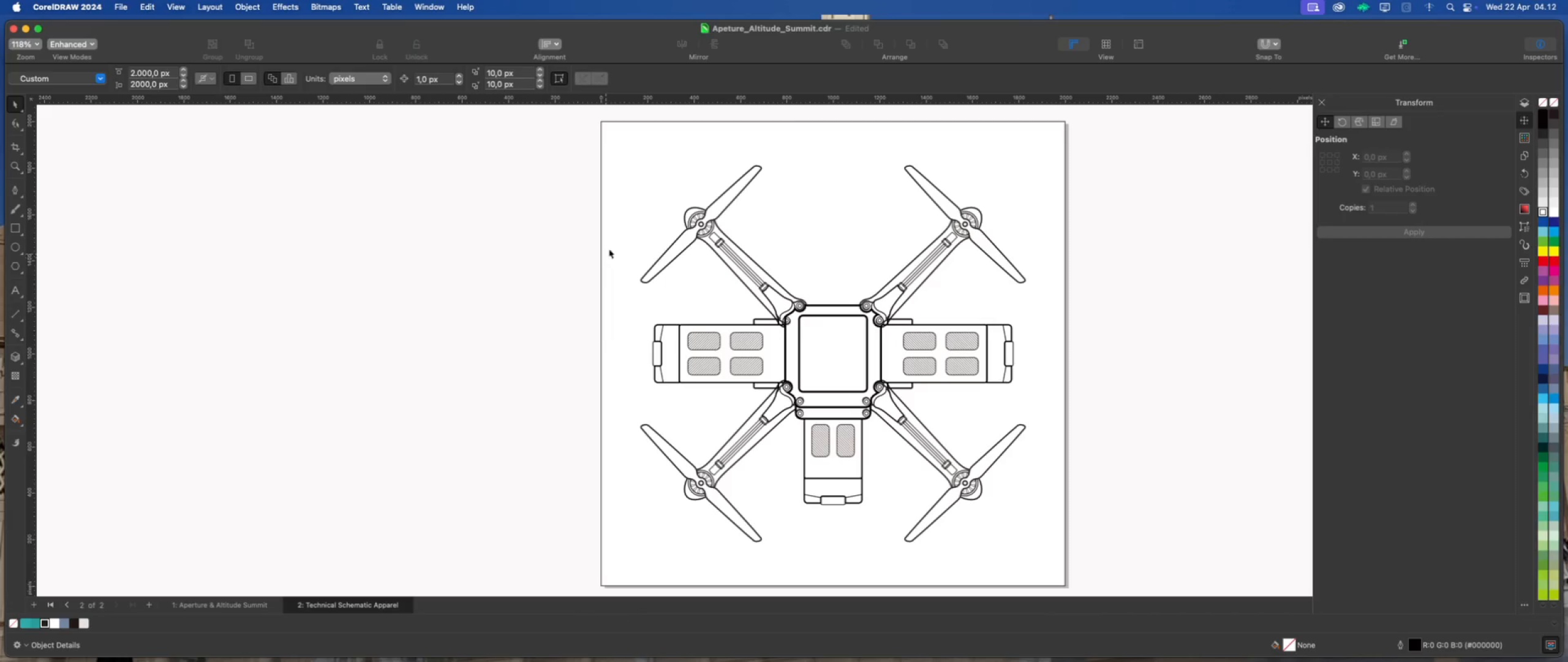 
left_click([616, 235])
 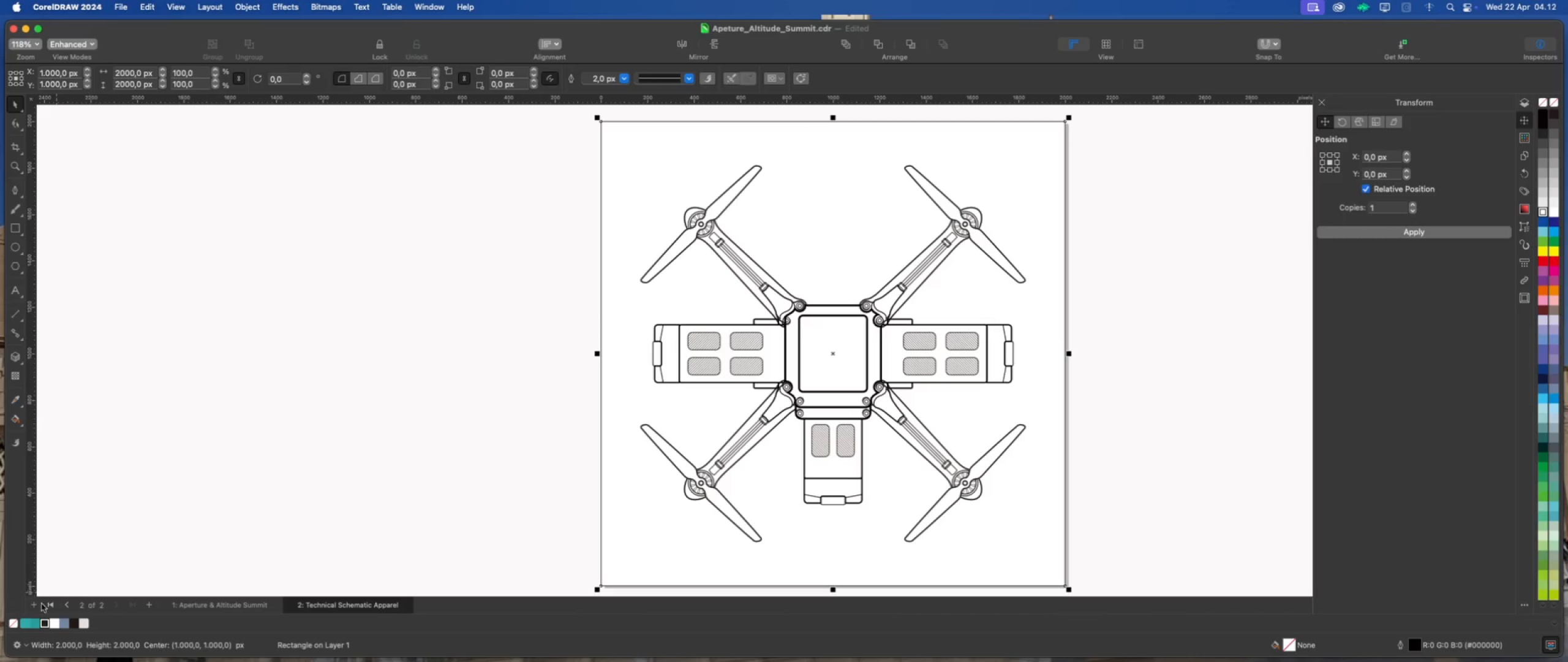 
left_click([45, 624])
 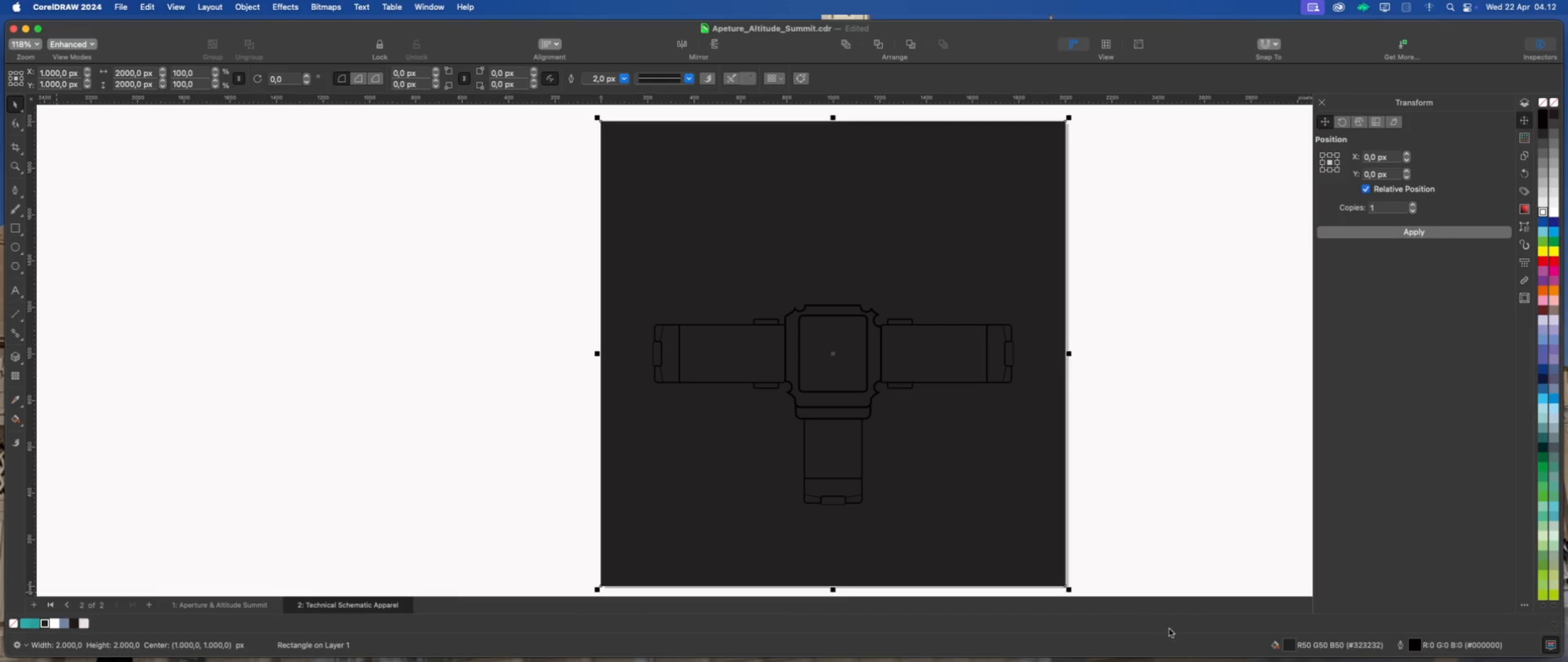 
double_click([1288, 646])
 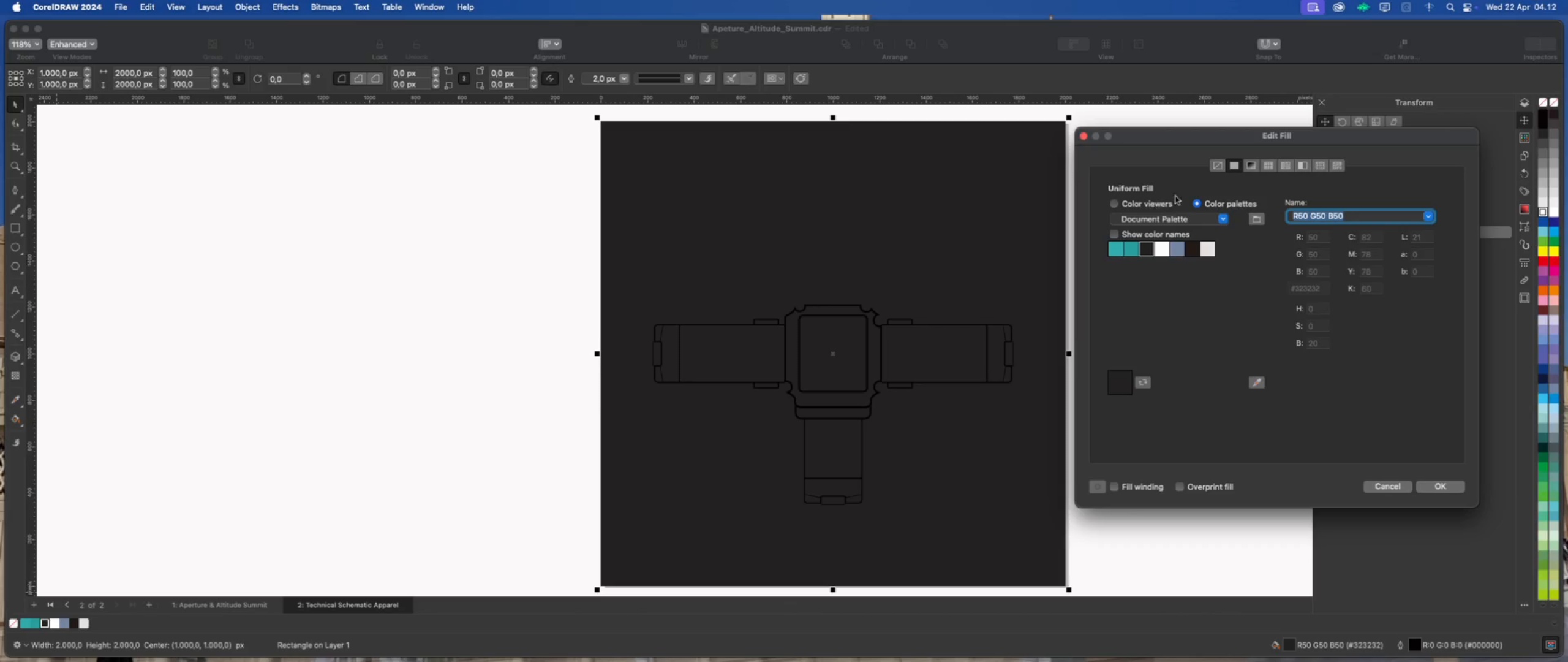 
left_click([1147, 204])
 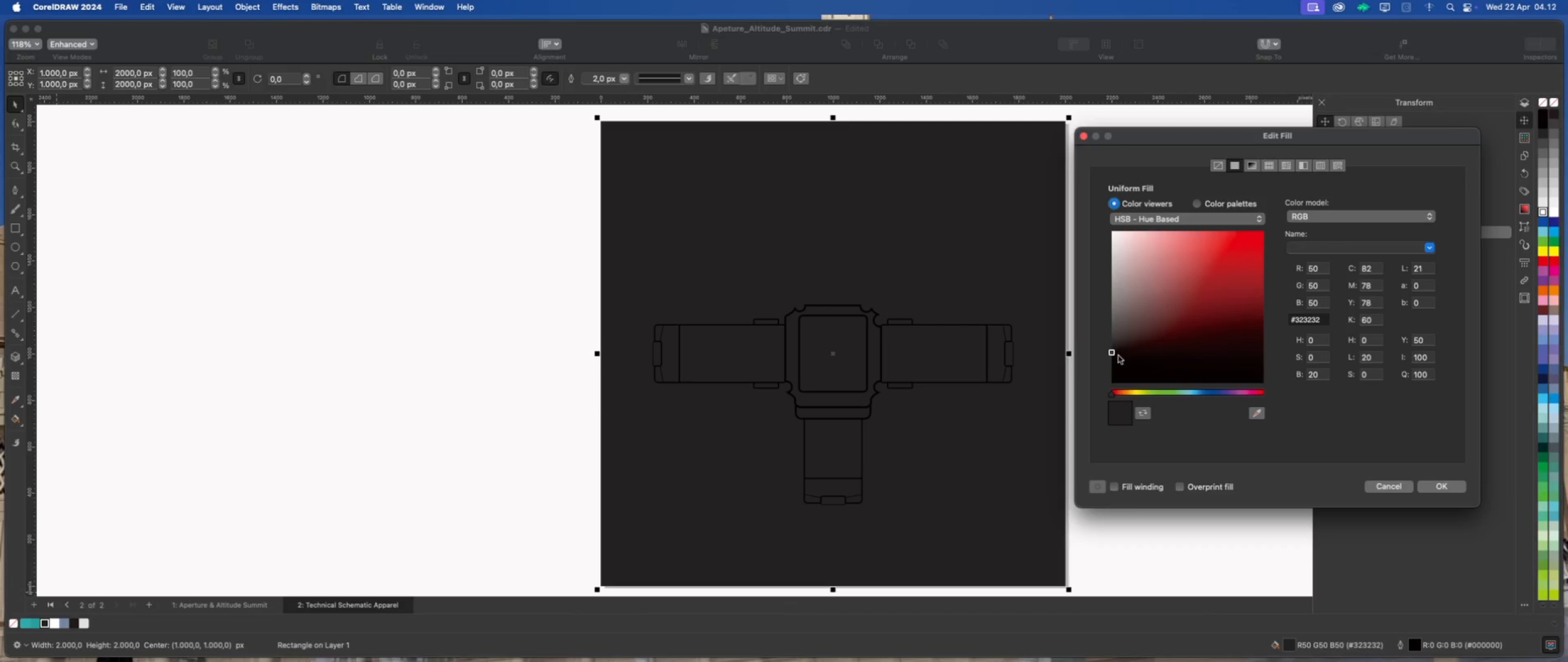 
left_click_drag(start_coordinate=[1114, 352], to_coordinate=[1107, 356])
 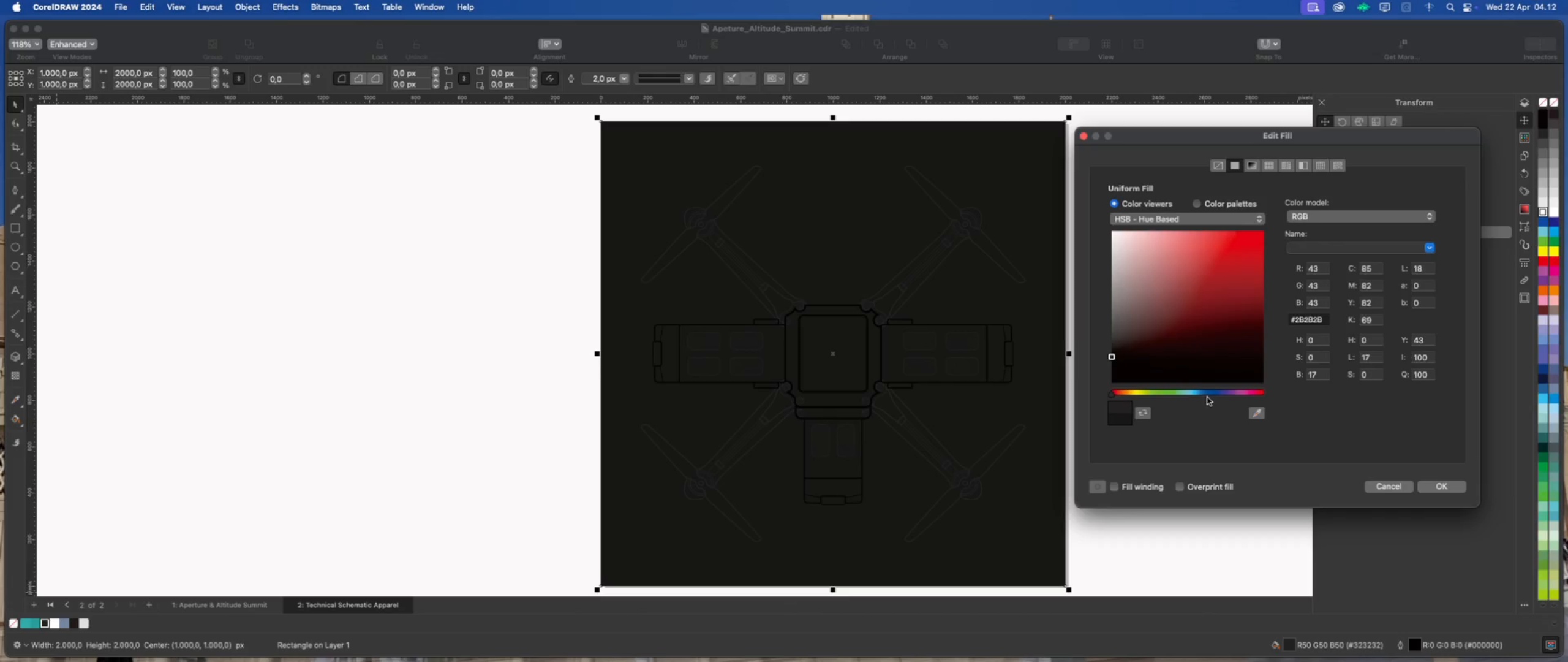 
left_click([1209, 395])
 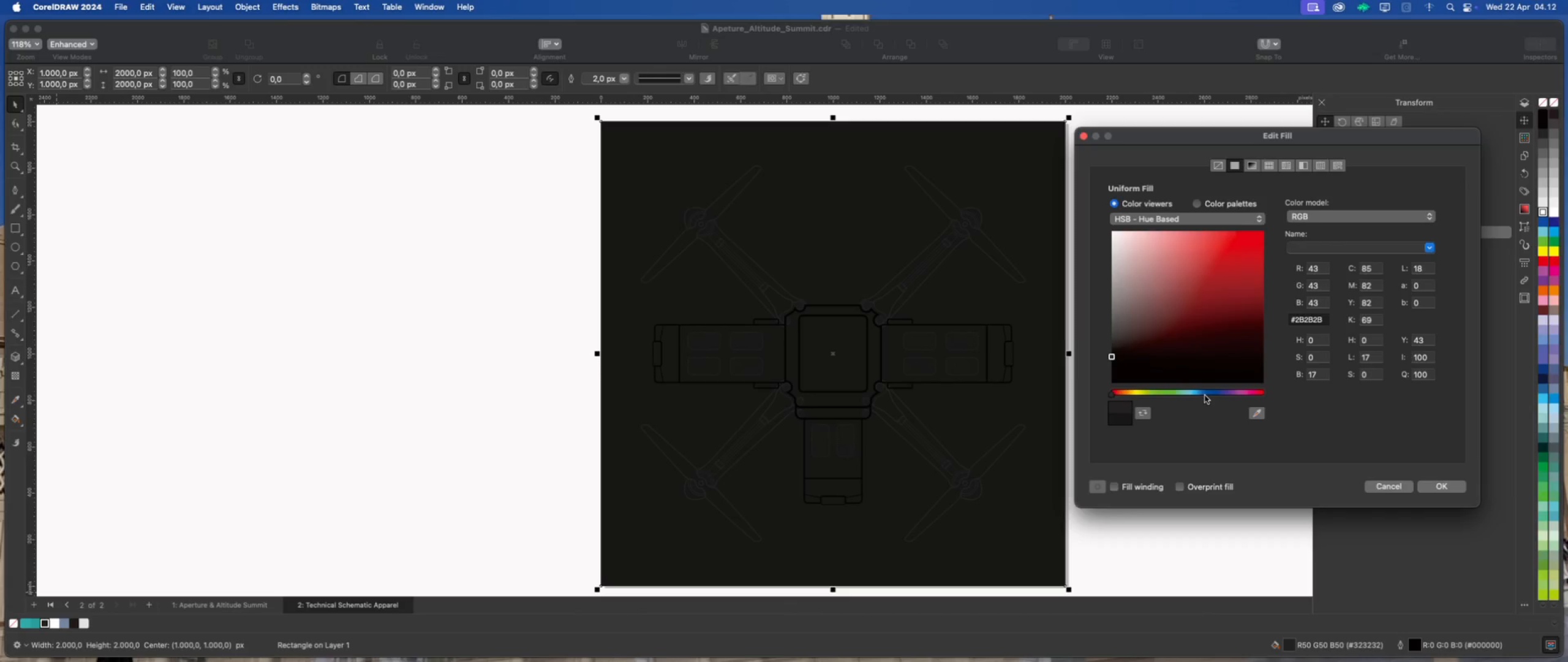 
left_click([1202, 395])
 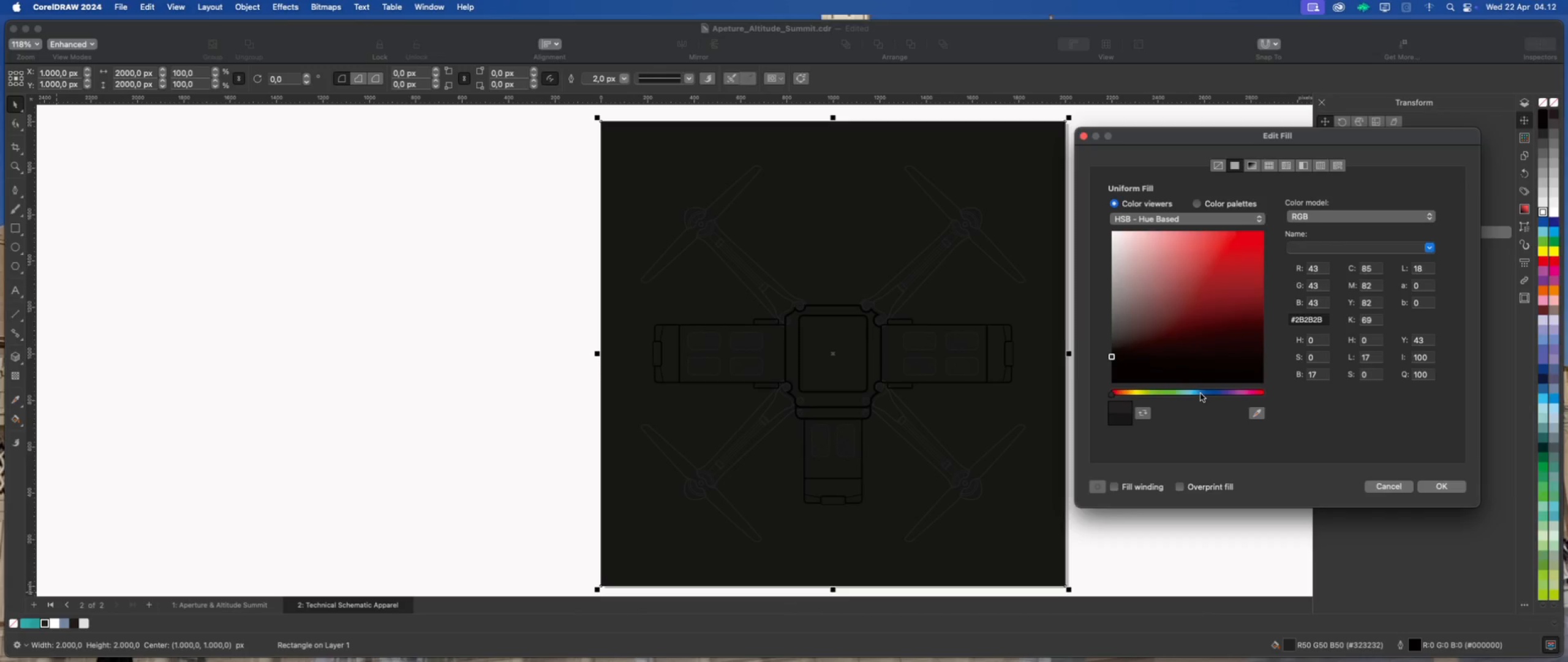 
left_click([1205, 402])
 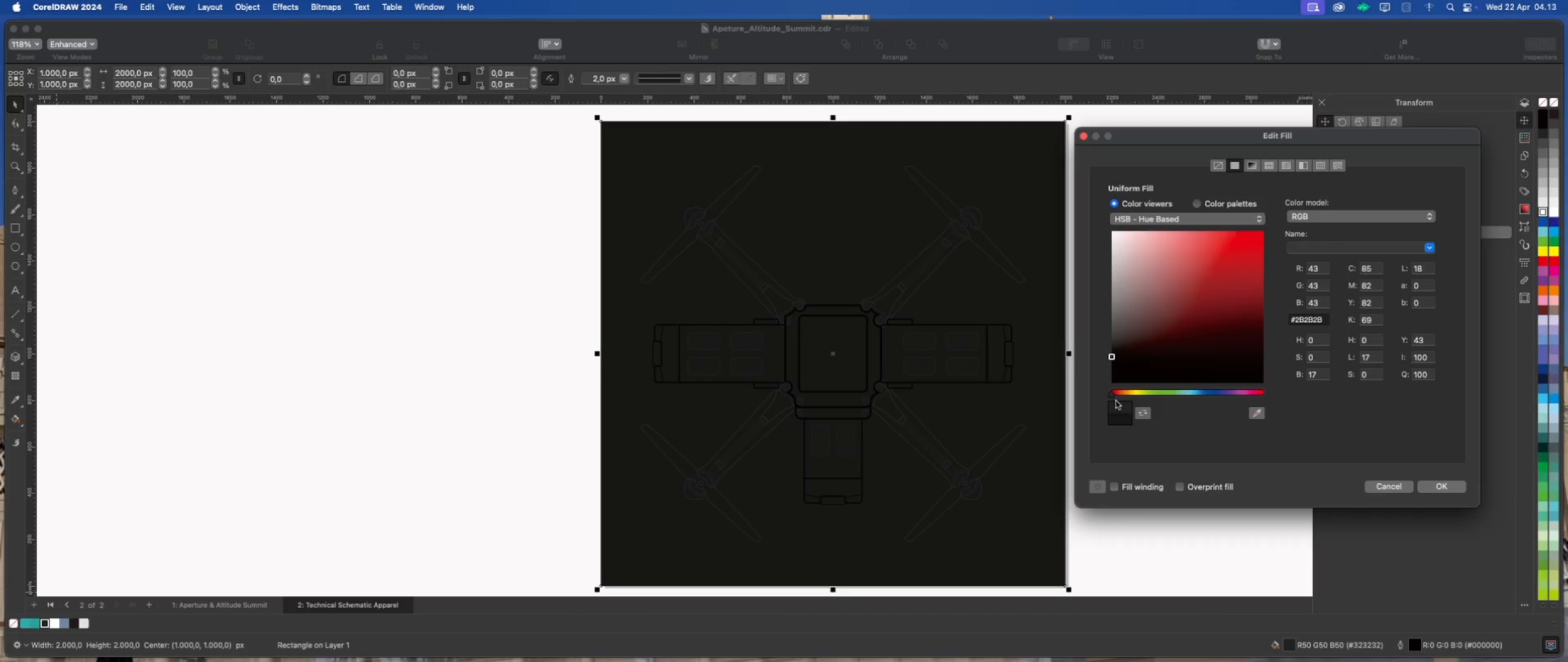 
left_click_drag(start_coordinate=[1111, 395], to_coordinate=[1197, 401])
 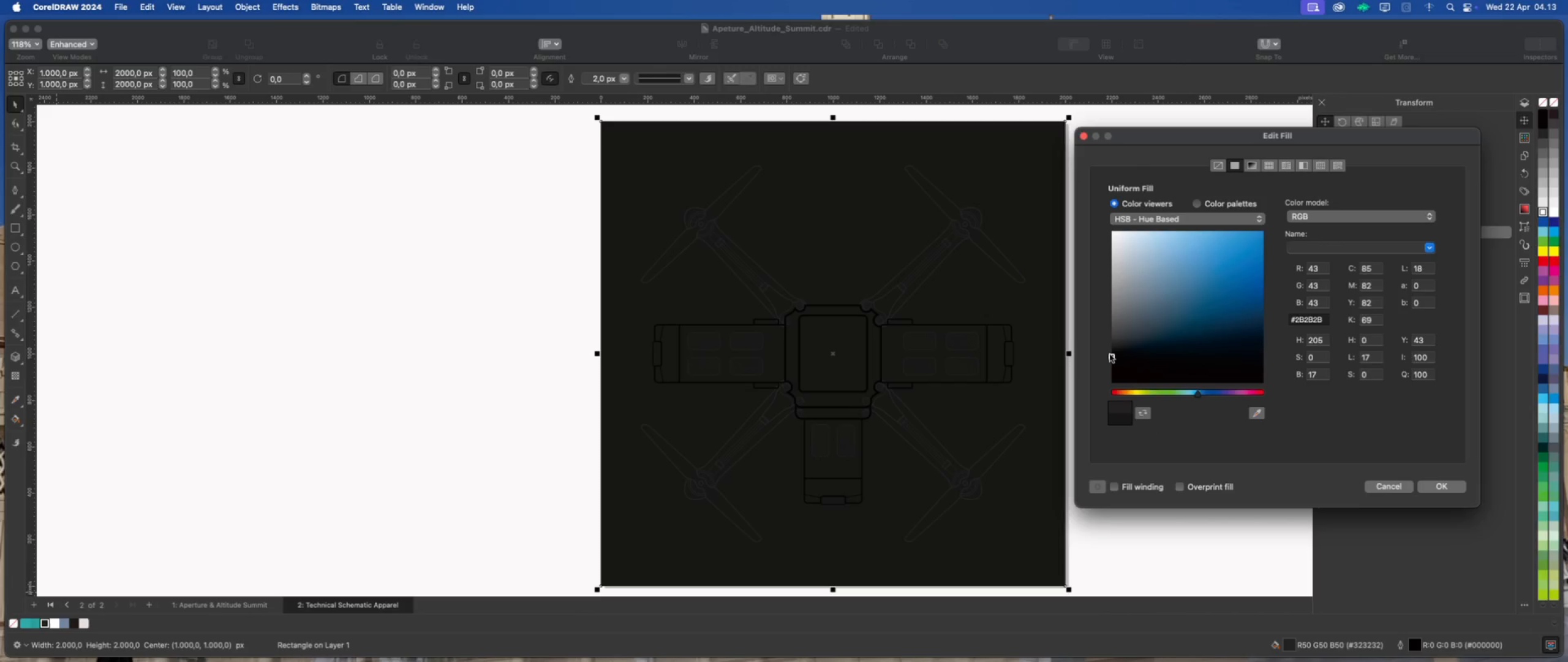 
left_click_drag(start_coordinate=[1110, 354], to_coordinate=[1111, 343])
 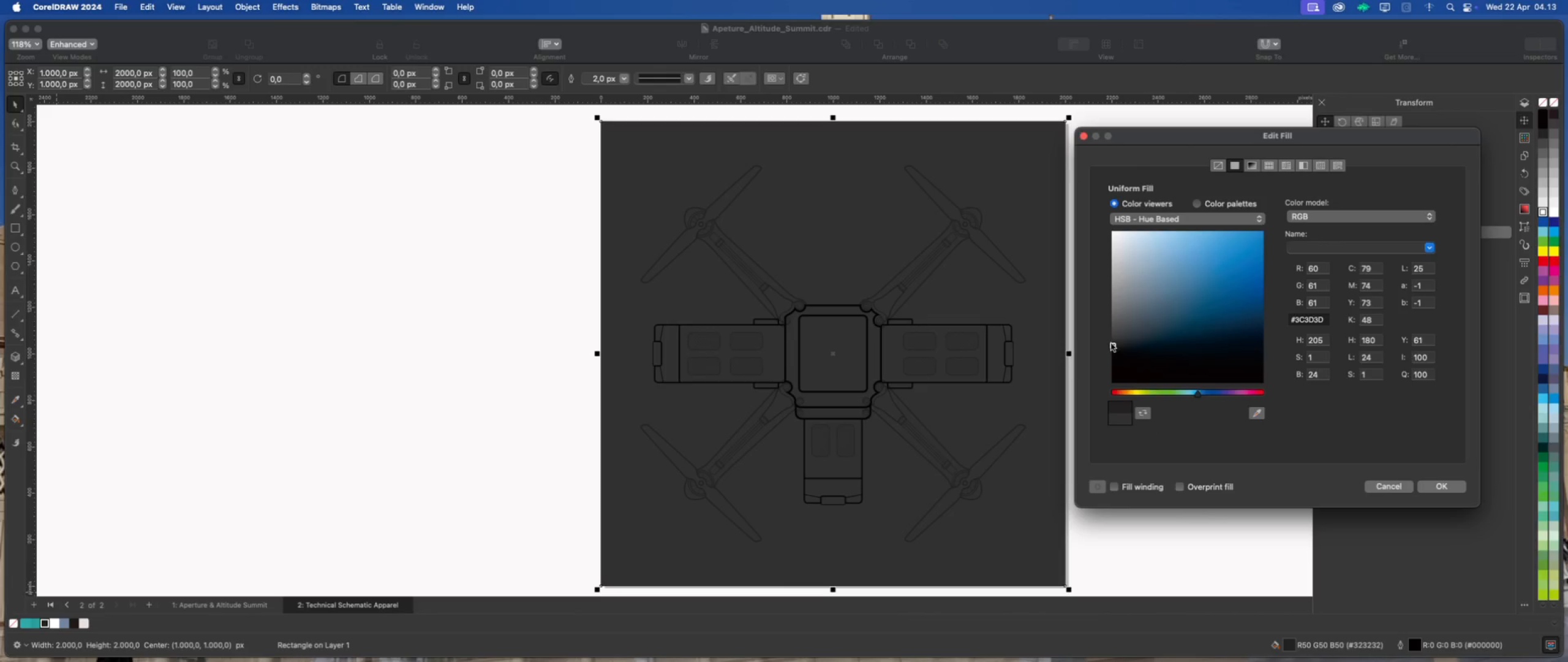 
left_click_drag(start_coordinate=[1111, 343], to_coordinate=[1112, 349])
 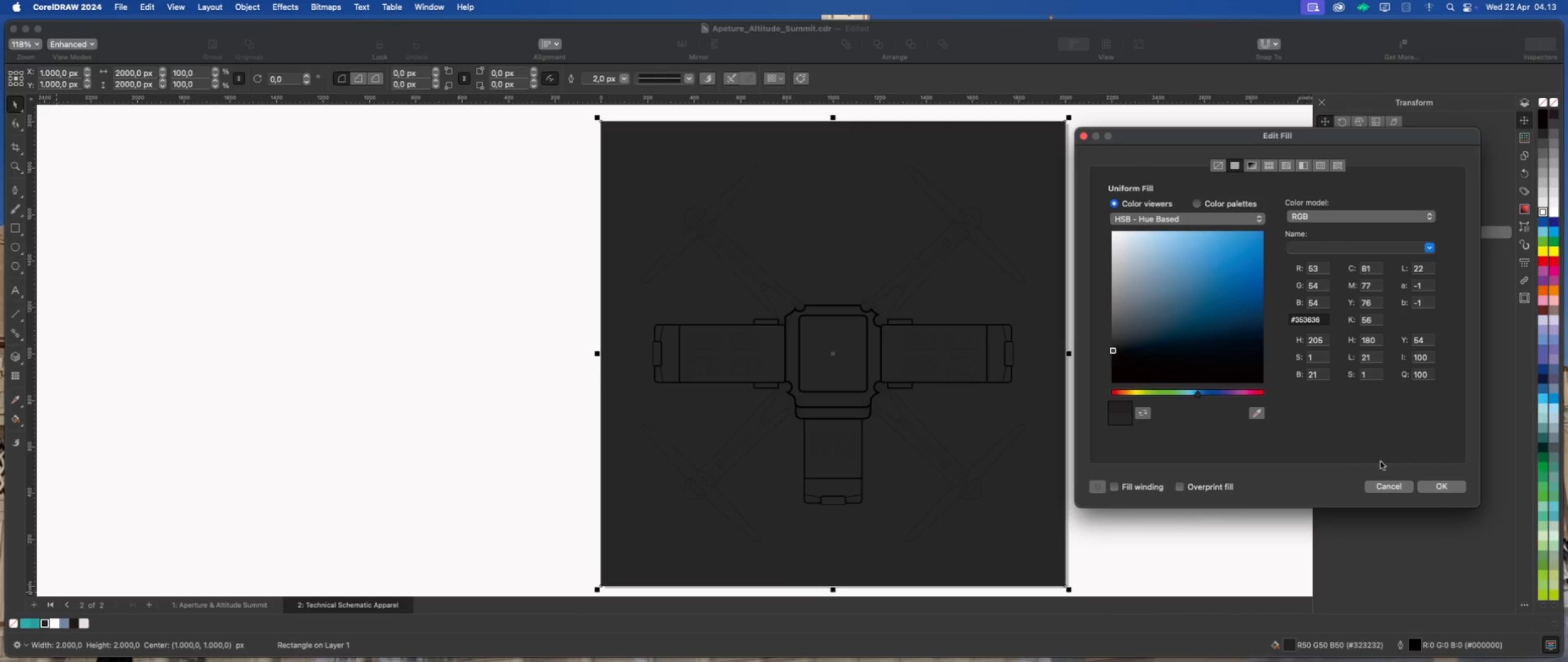 
left_click([1441, 487])
 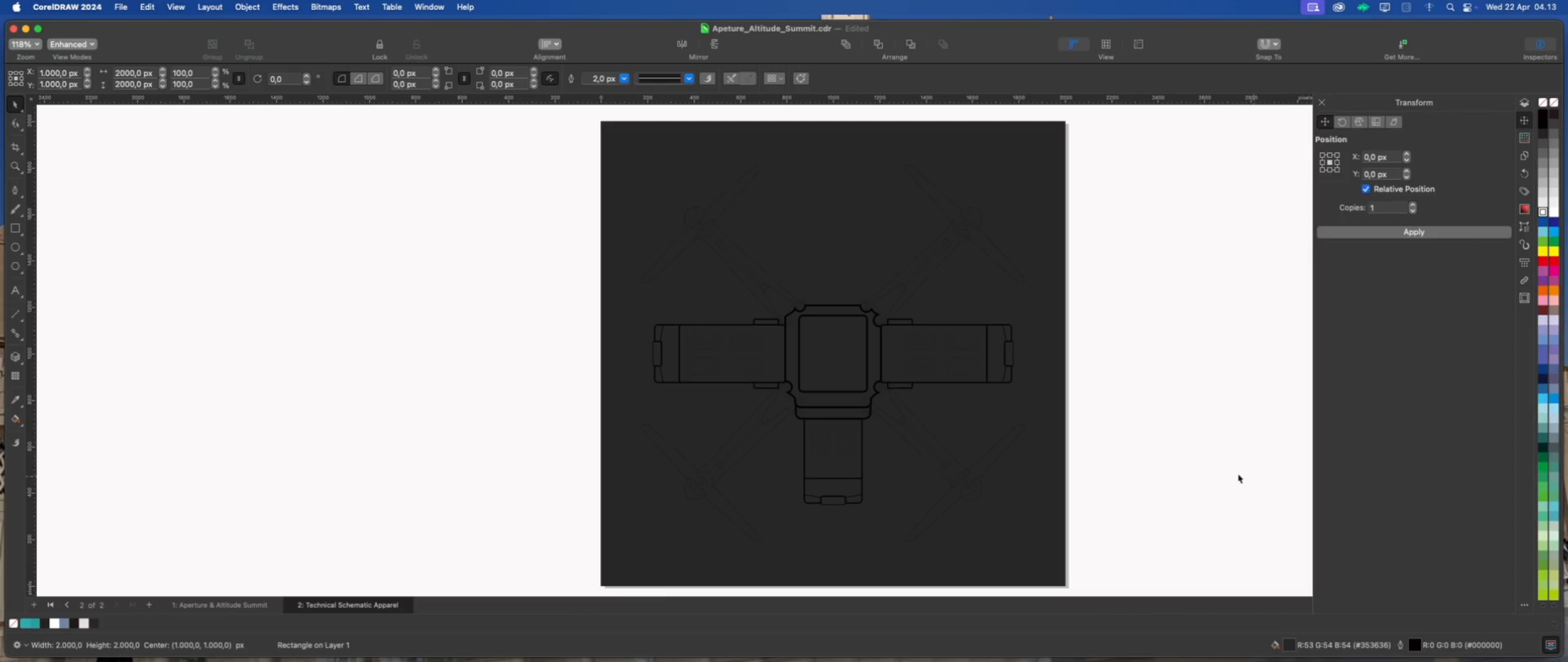 
left_click([1197, 467])
 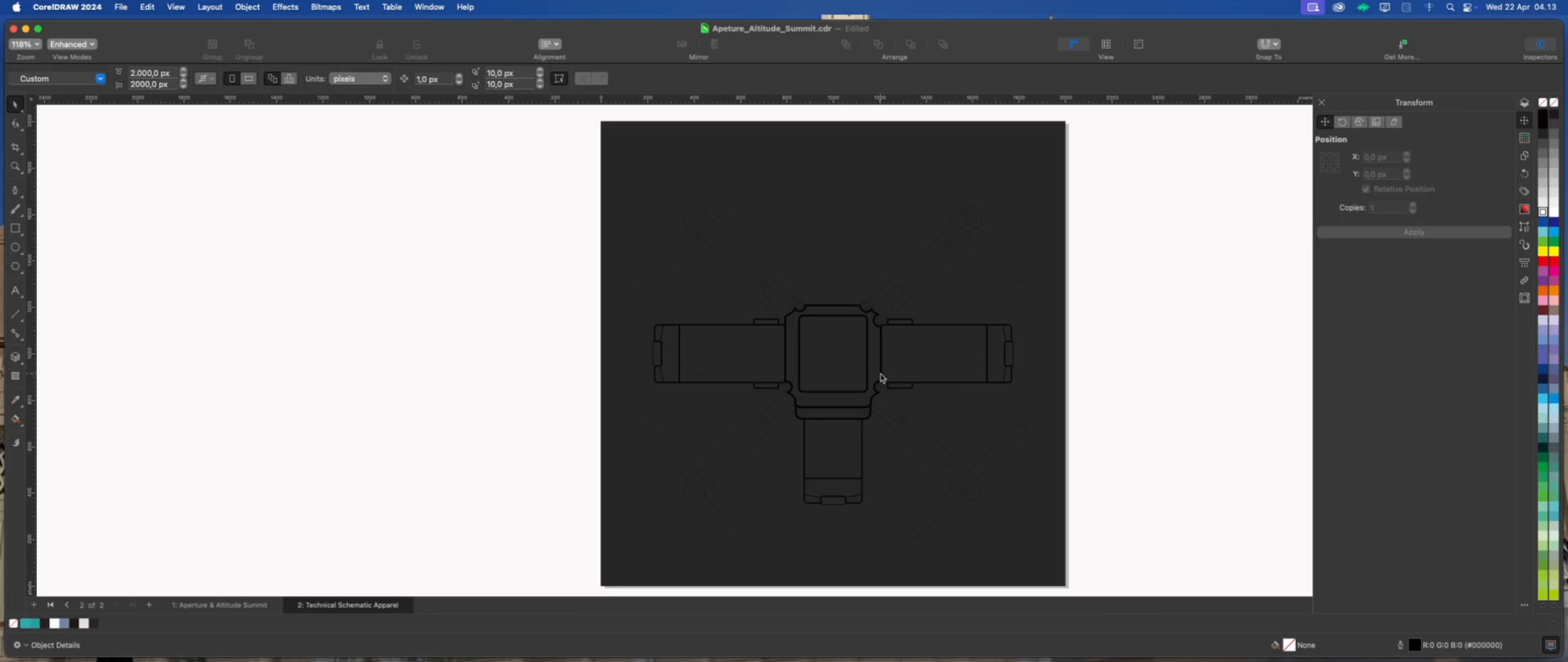 
left_click([883, 374])
 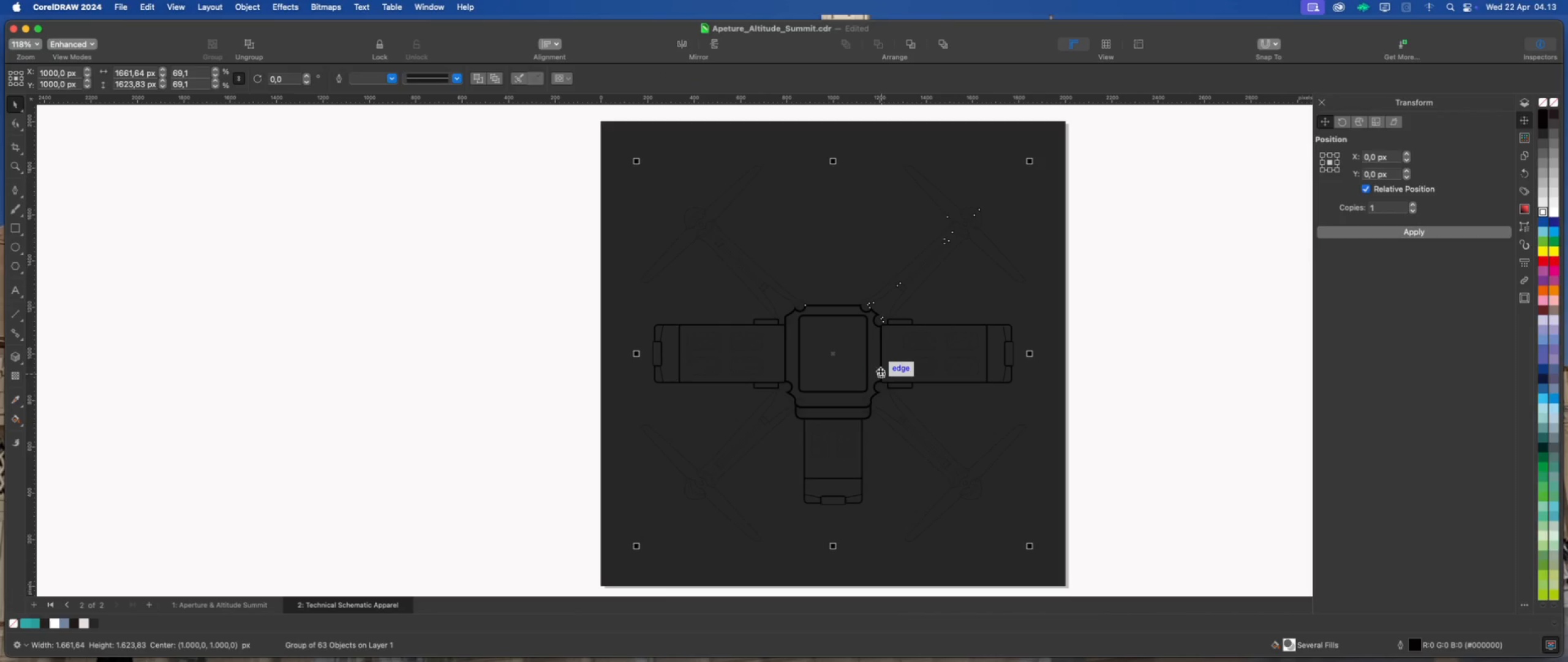 
scroll: coordinate [876, 351], scroll_direction: down, amount: 2.0
 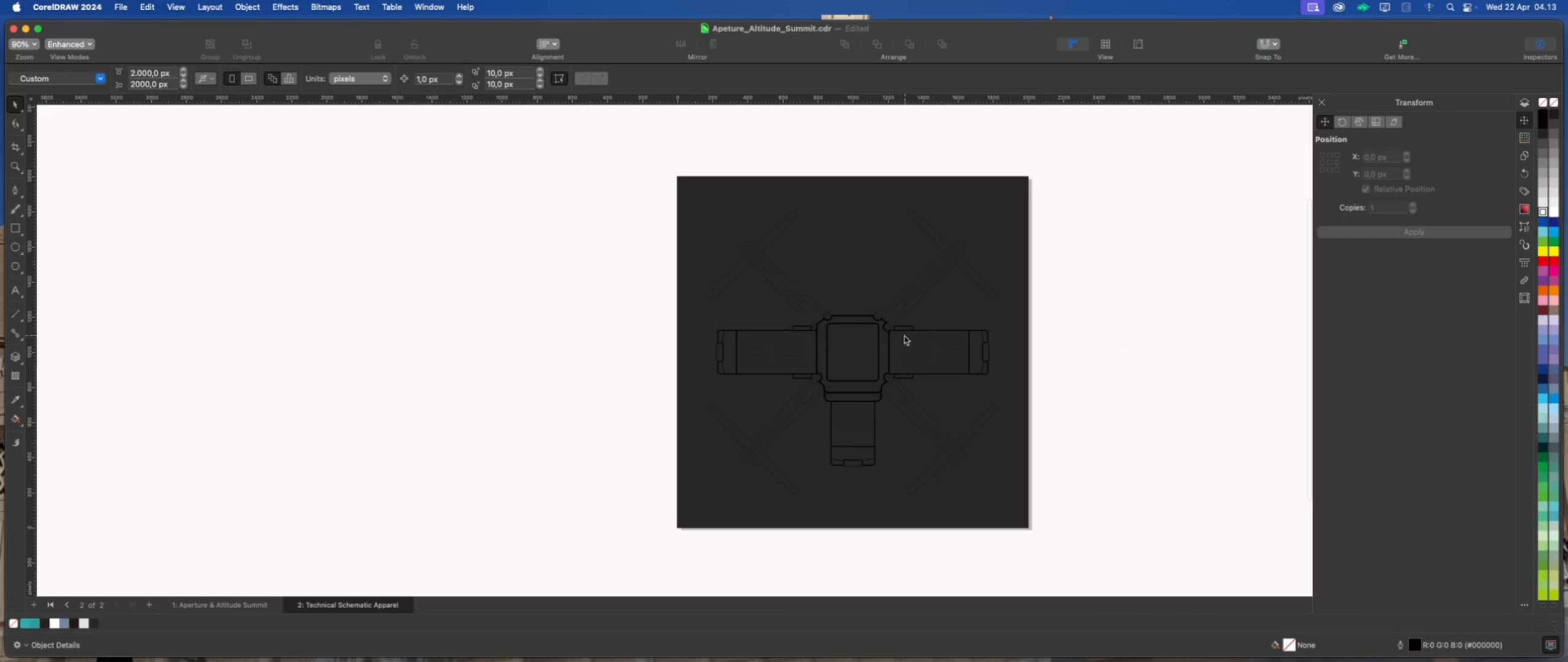 
left_click([885, 329])
 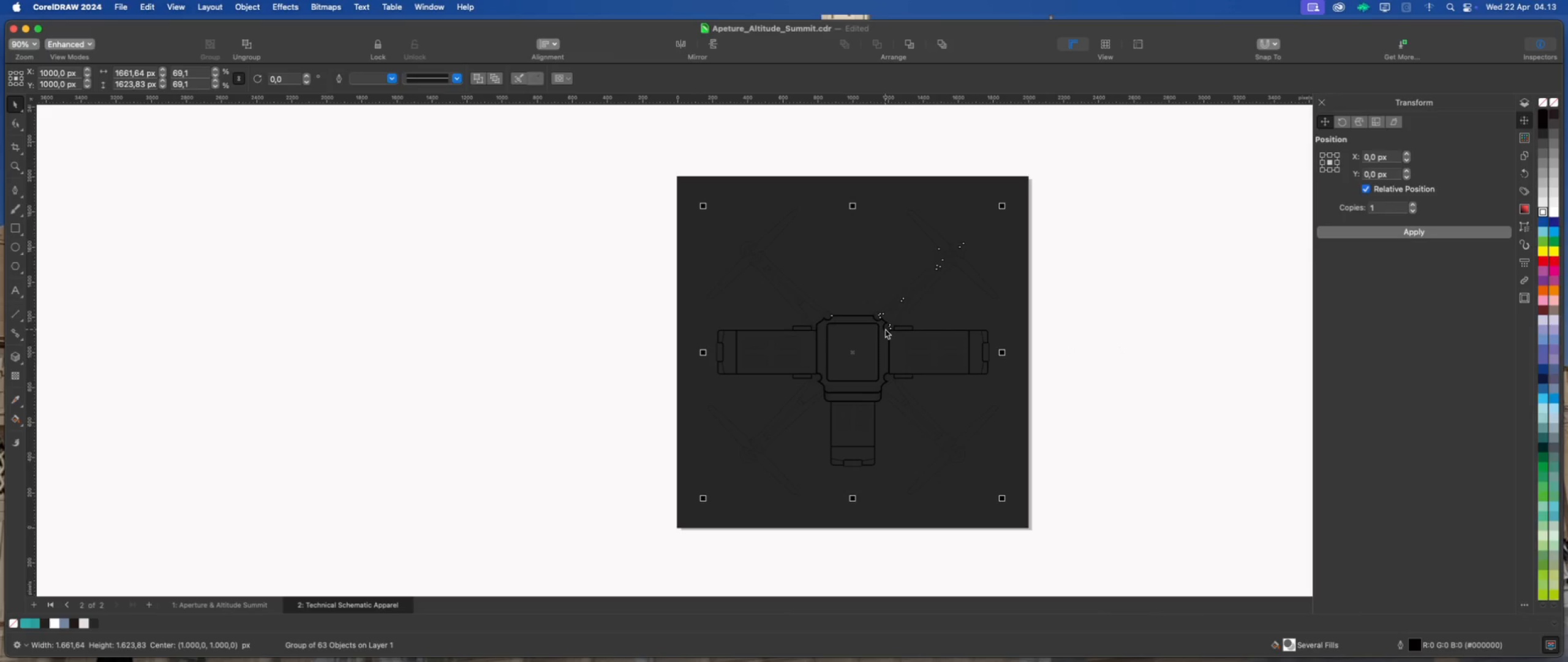 
wait(13.28)
 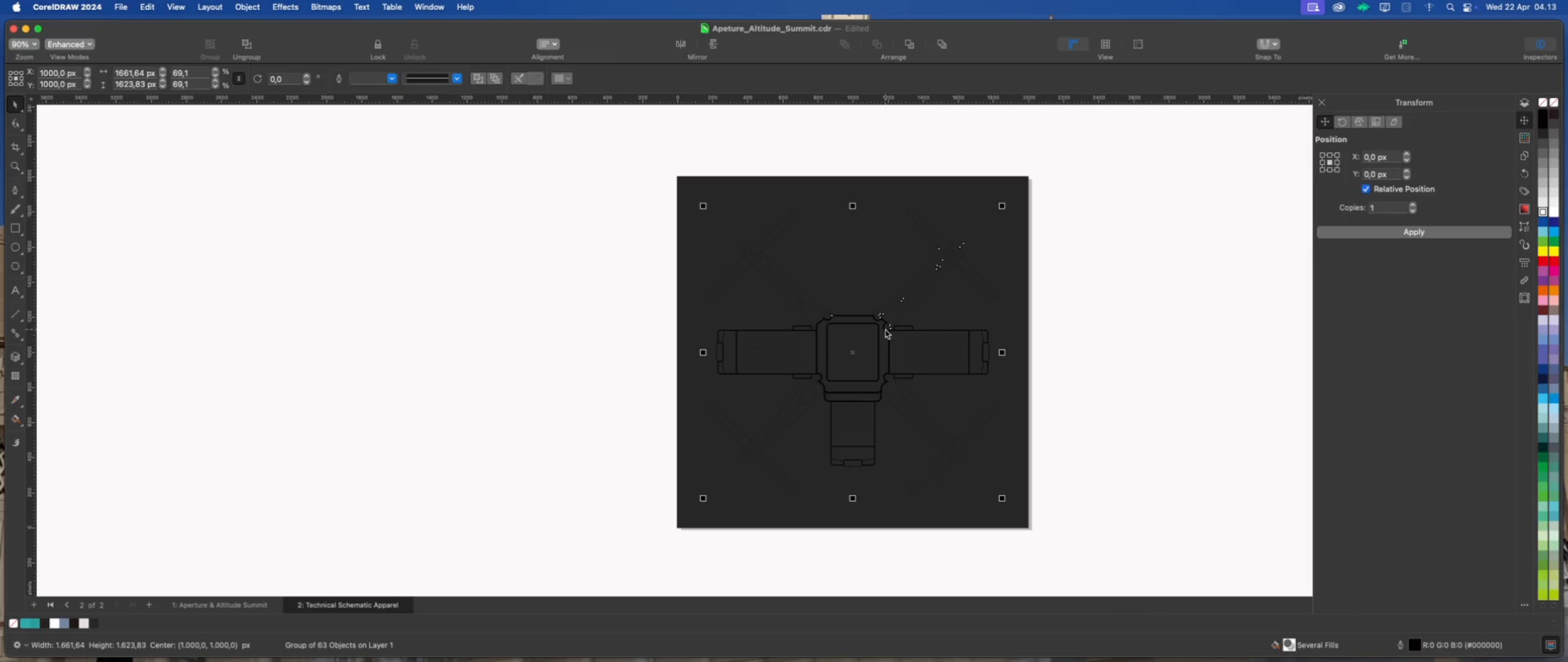 
left_click([1021, 307])
 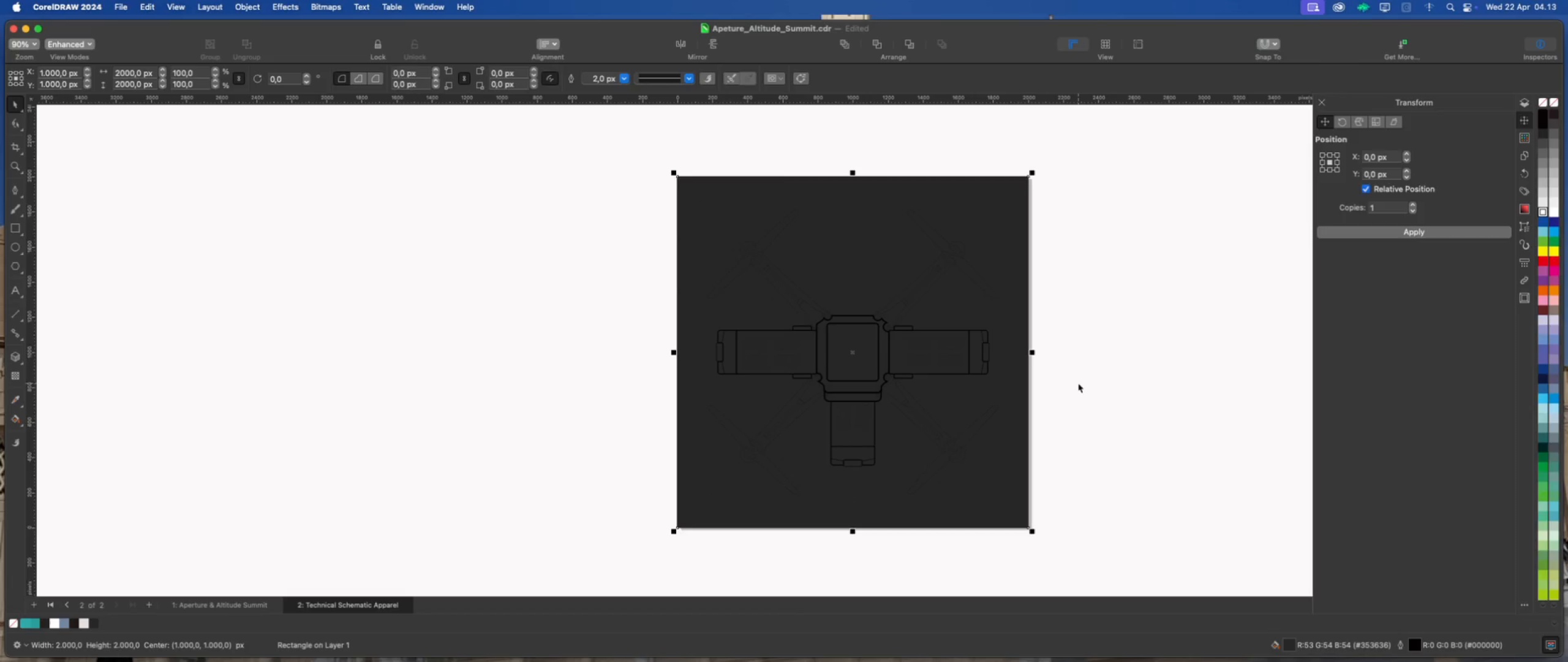 
key(Delete)
 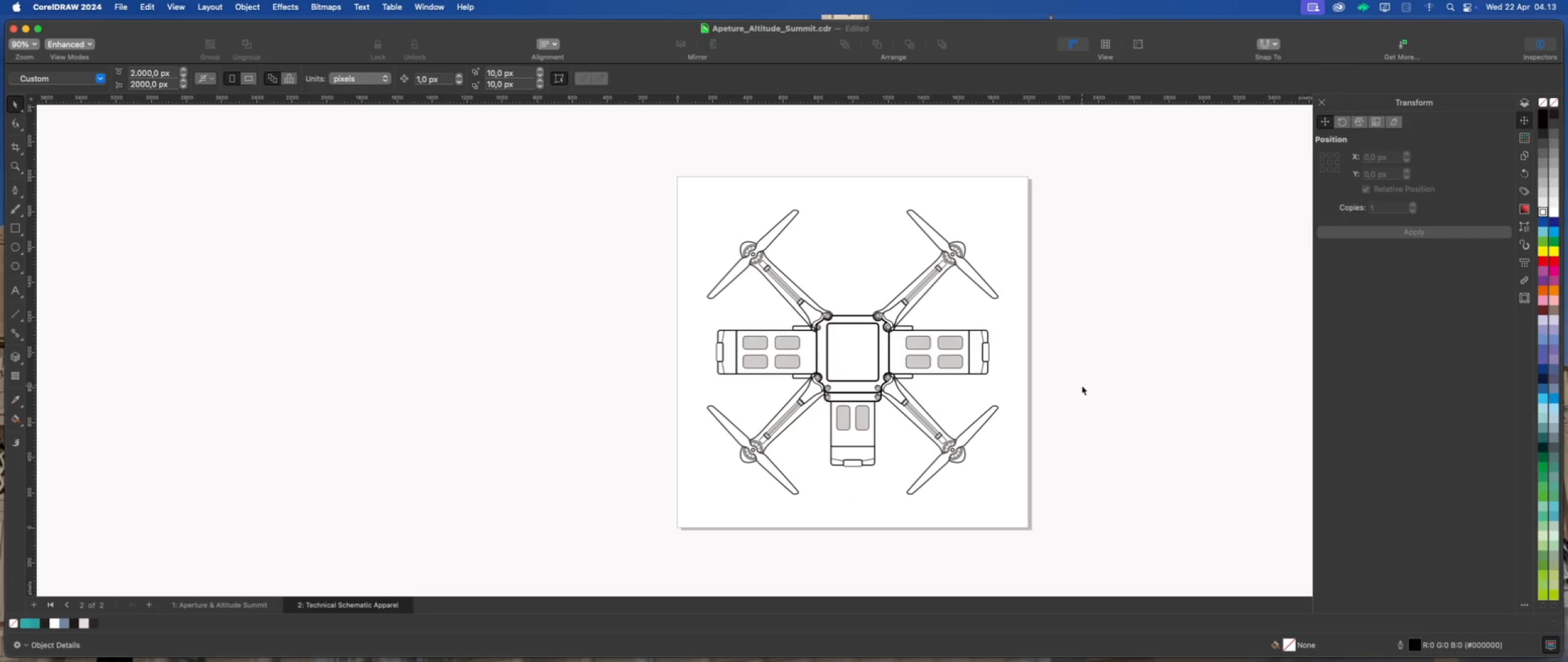 
scroll: coordinate [1084, 386], scroll_direction: up, amount: 2.0
 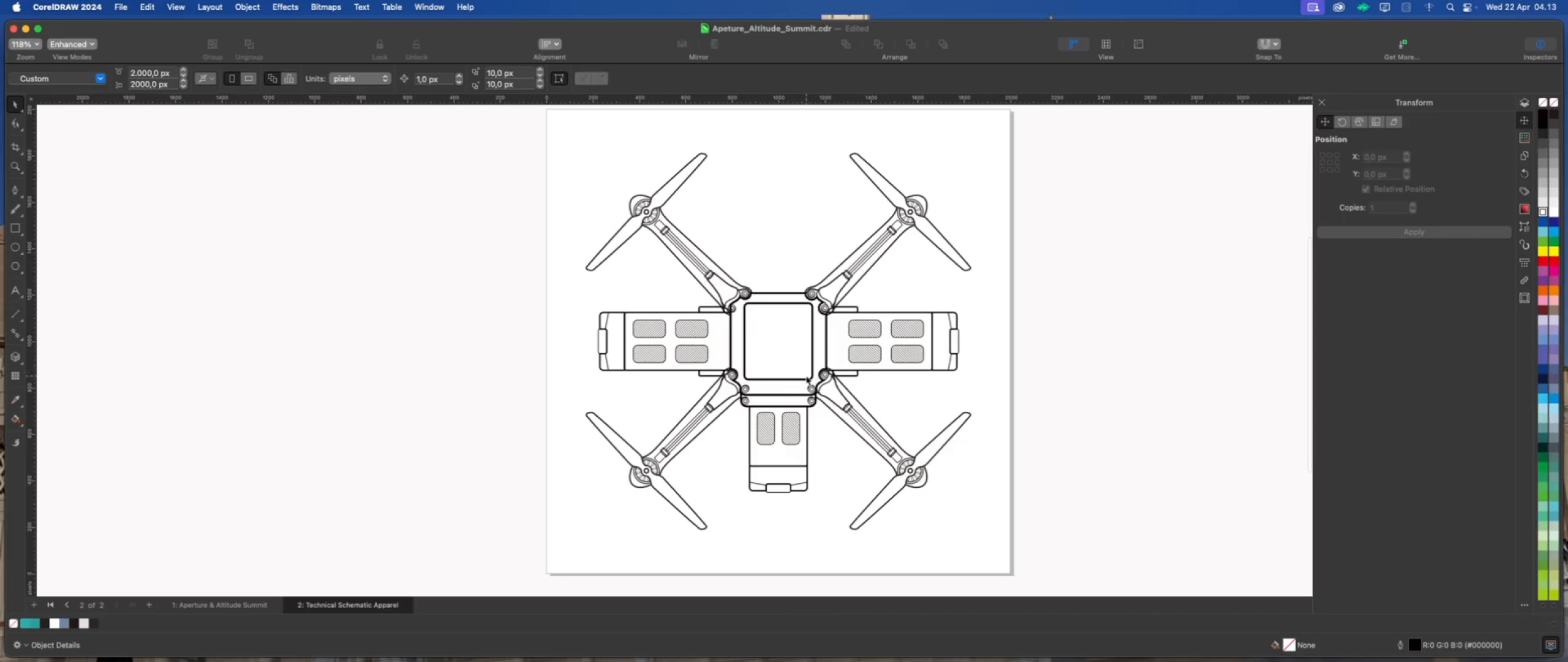 
left_click([805, 376])
 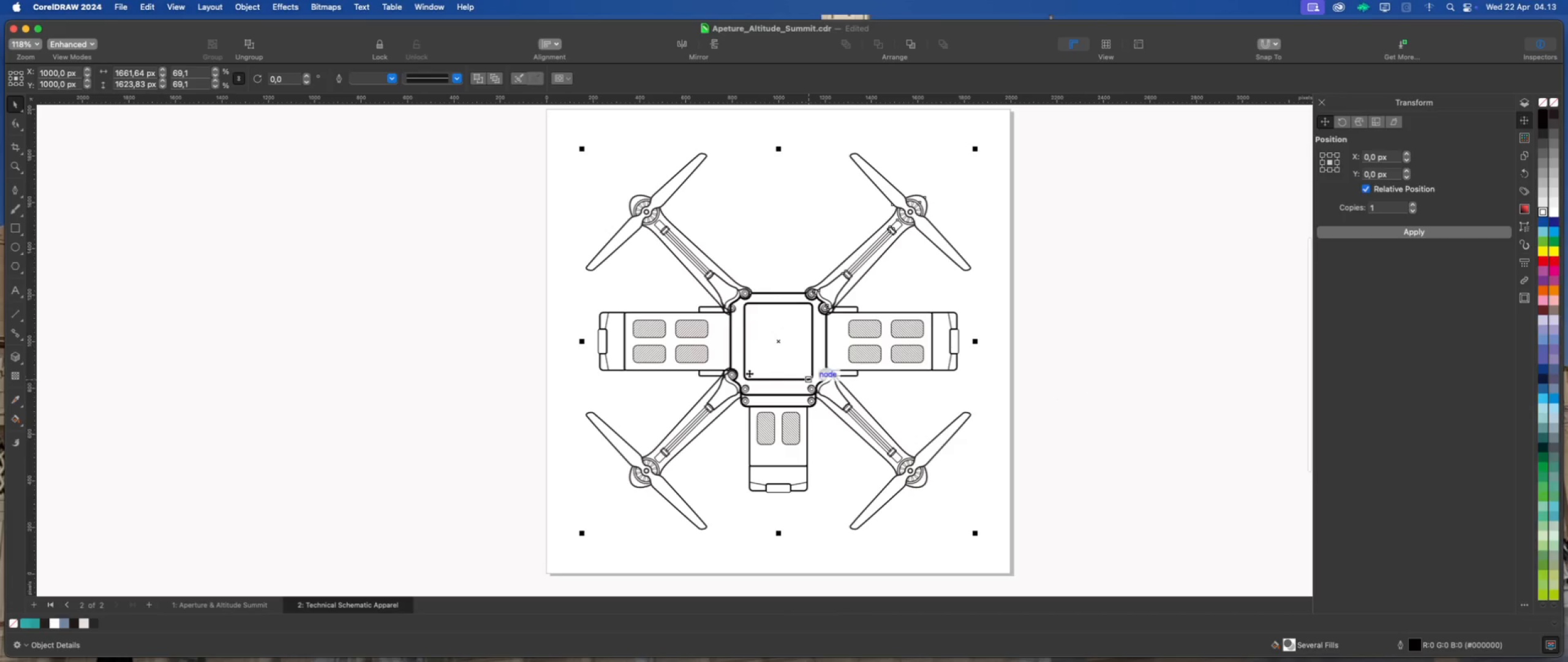 
scroll: coordinate [724, 370], scroll_direction: up, amount: 4.0
 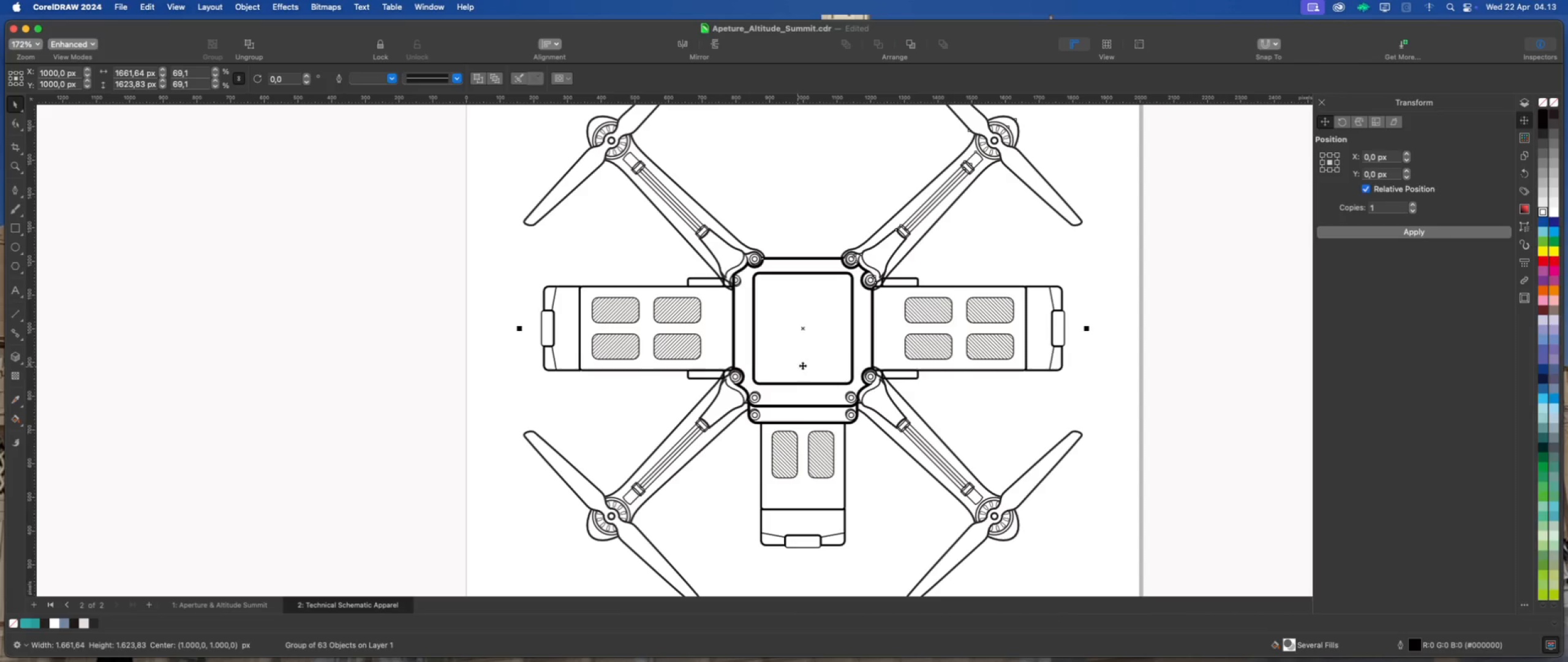 
right_click([853, 337])
 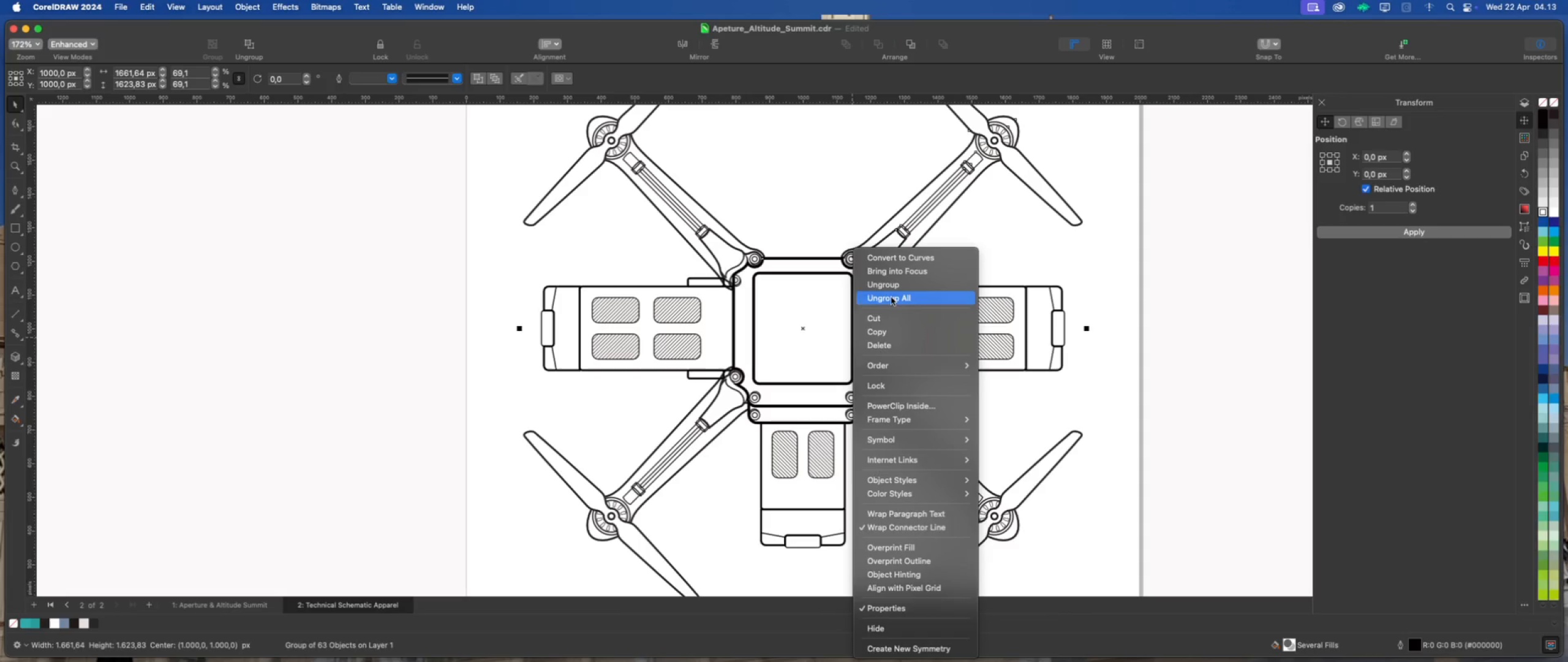 
left_click([897, 287])
 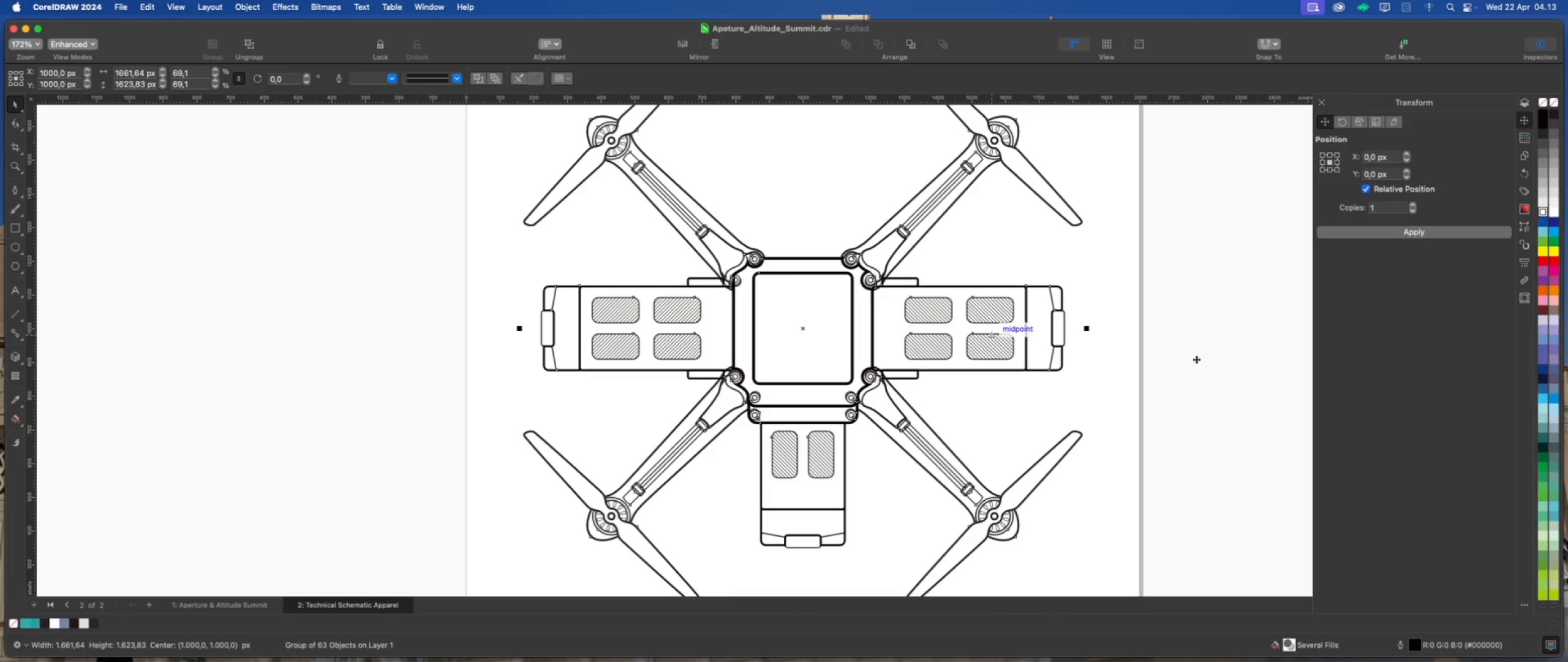 
left_click([1196, 359])
 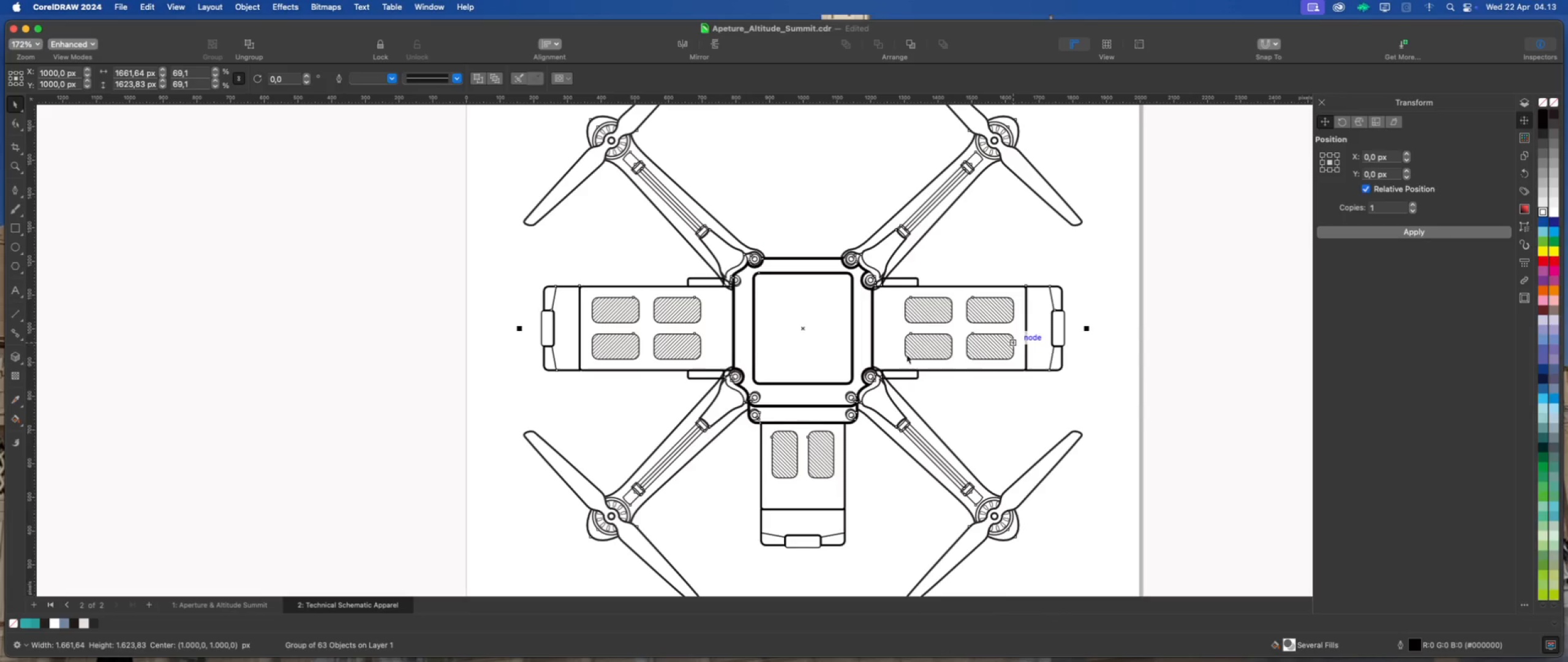 
scroll: coordinate [819, 356], scroll_direction: up, amount: 2.0
 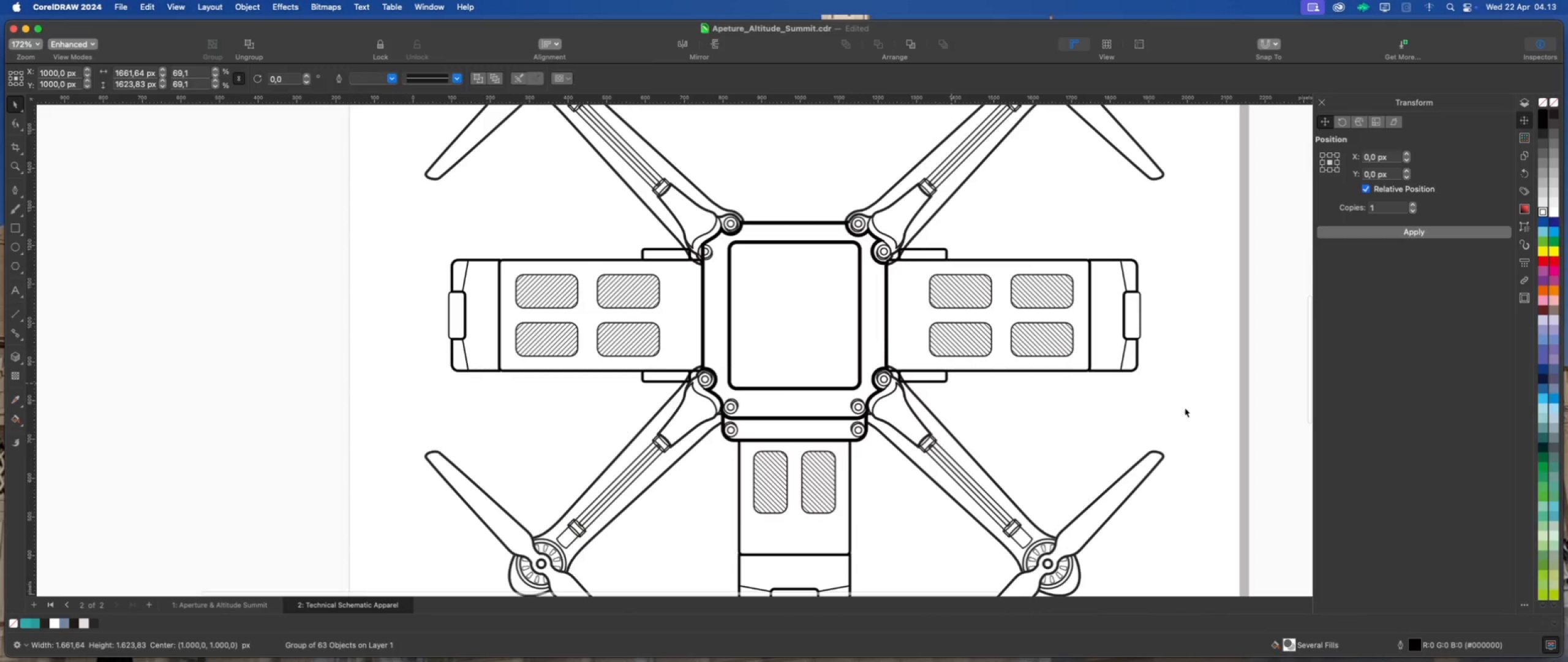 
left_click([1212, 405])
 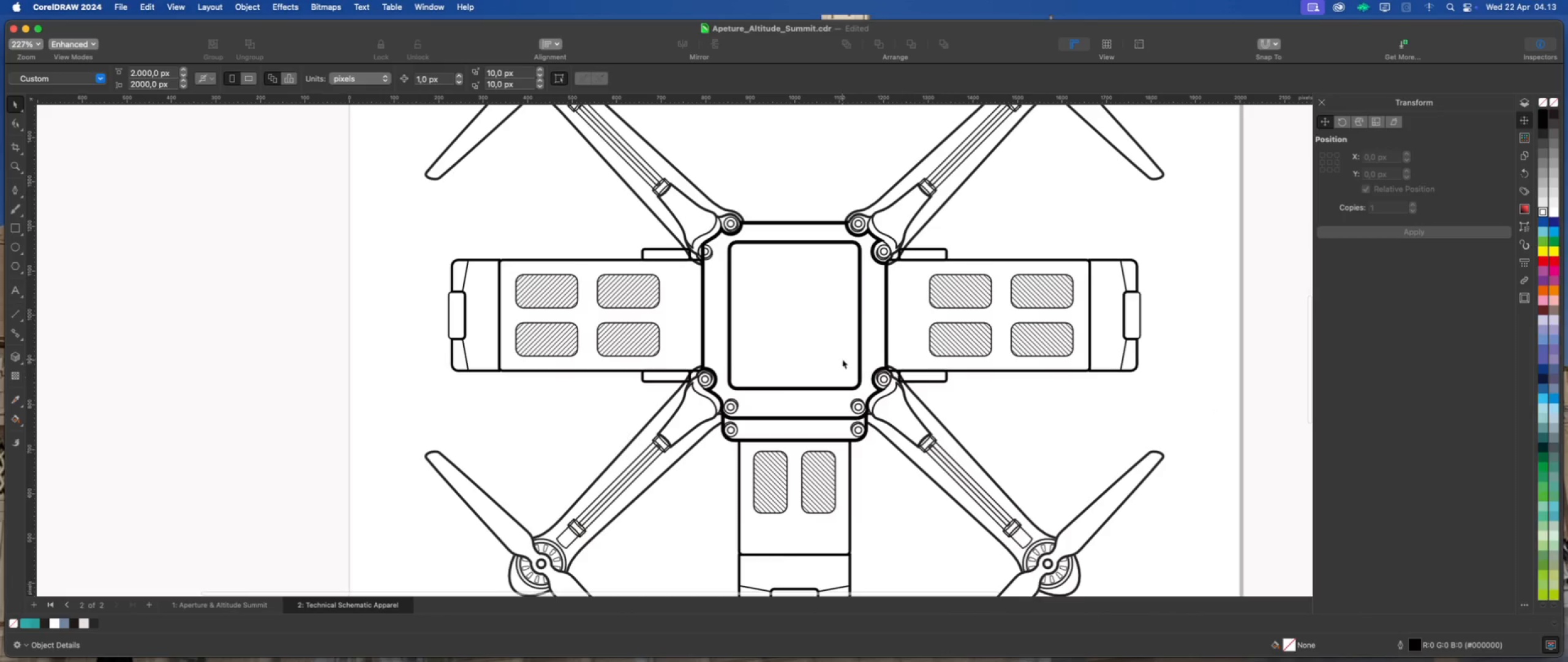 
left_click([829, 354])
 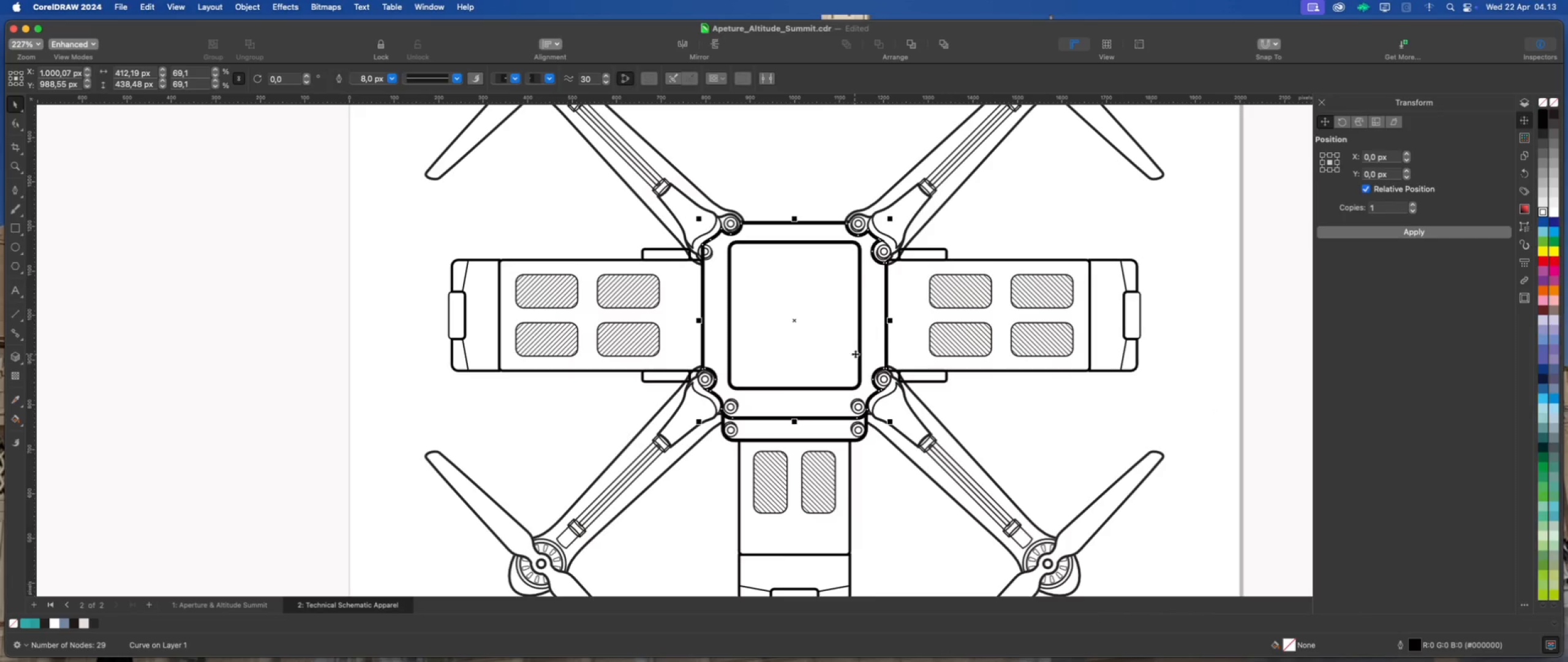 
left_click([859, 352])
 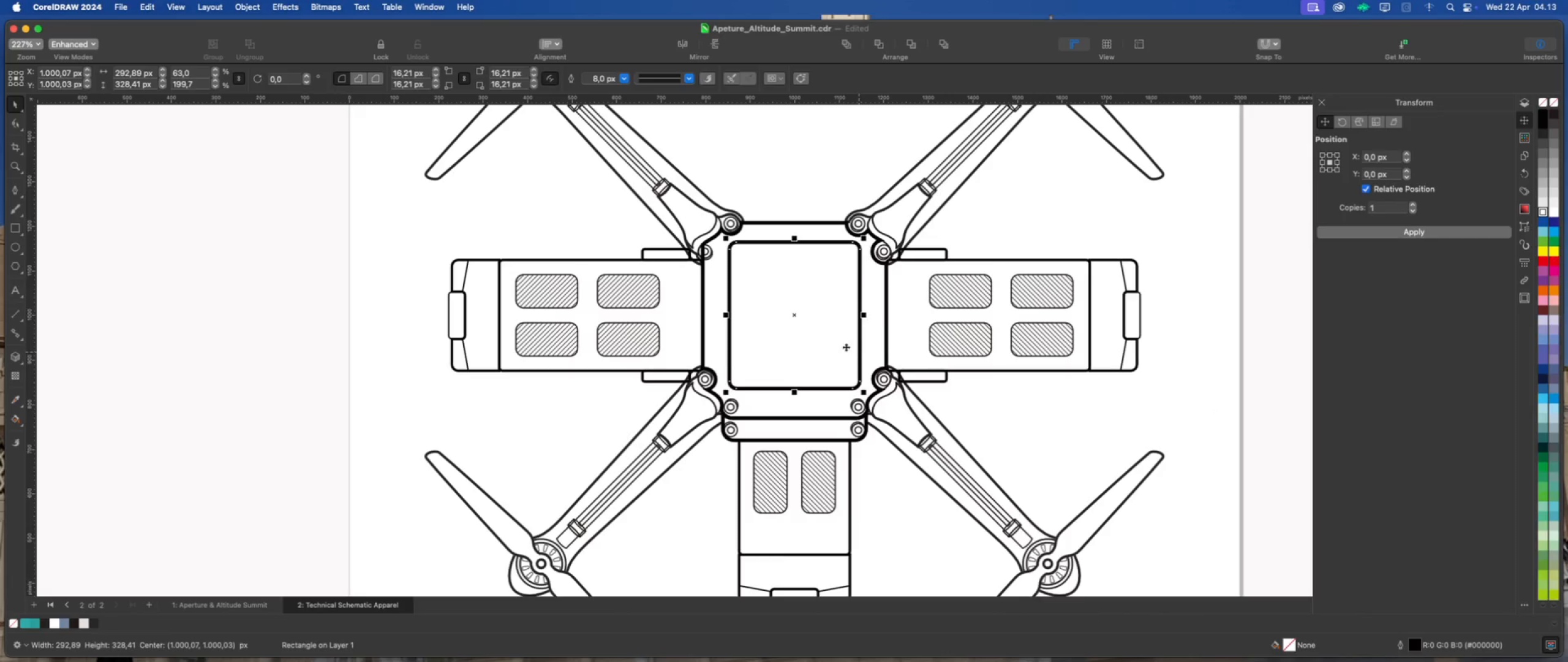 
scroll: coordinate [797, 310], scroll_direction: up, amount: 1.0
 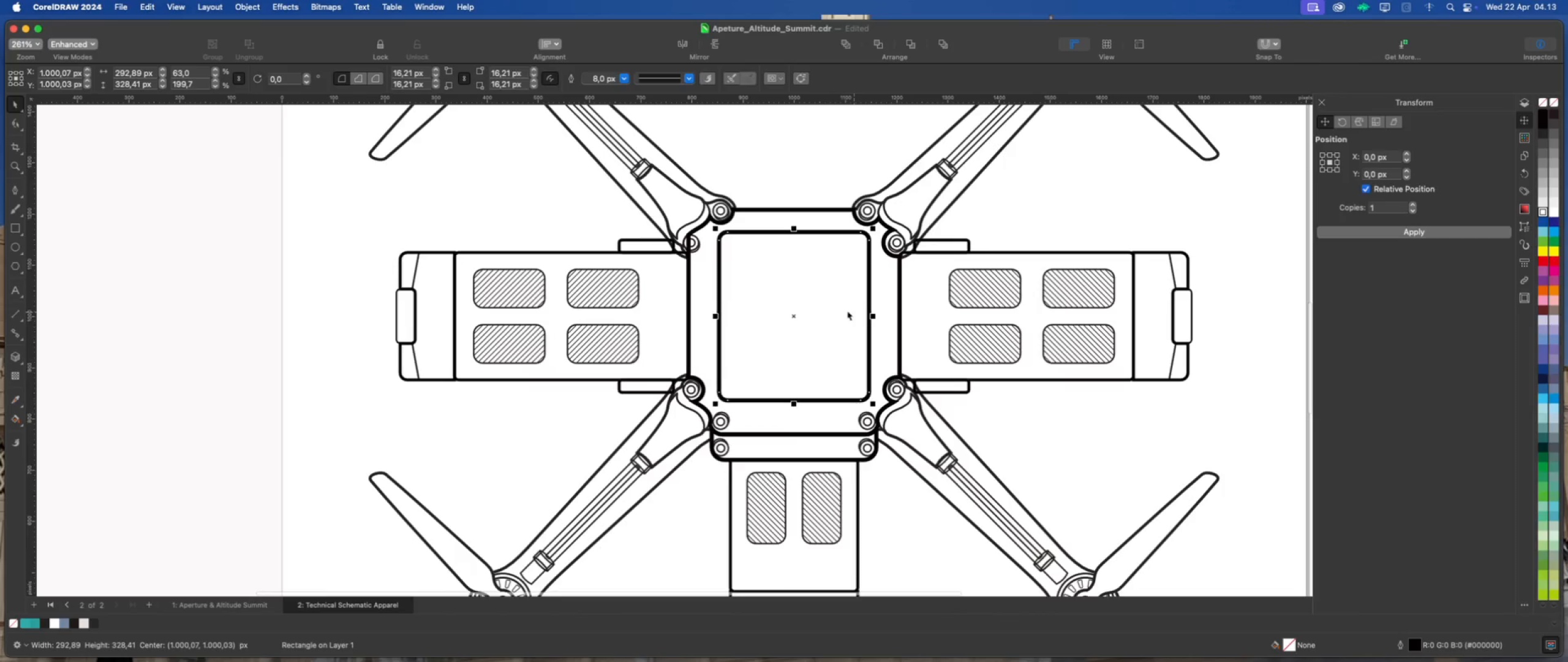 
left_click([824, 308])
 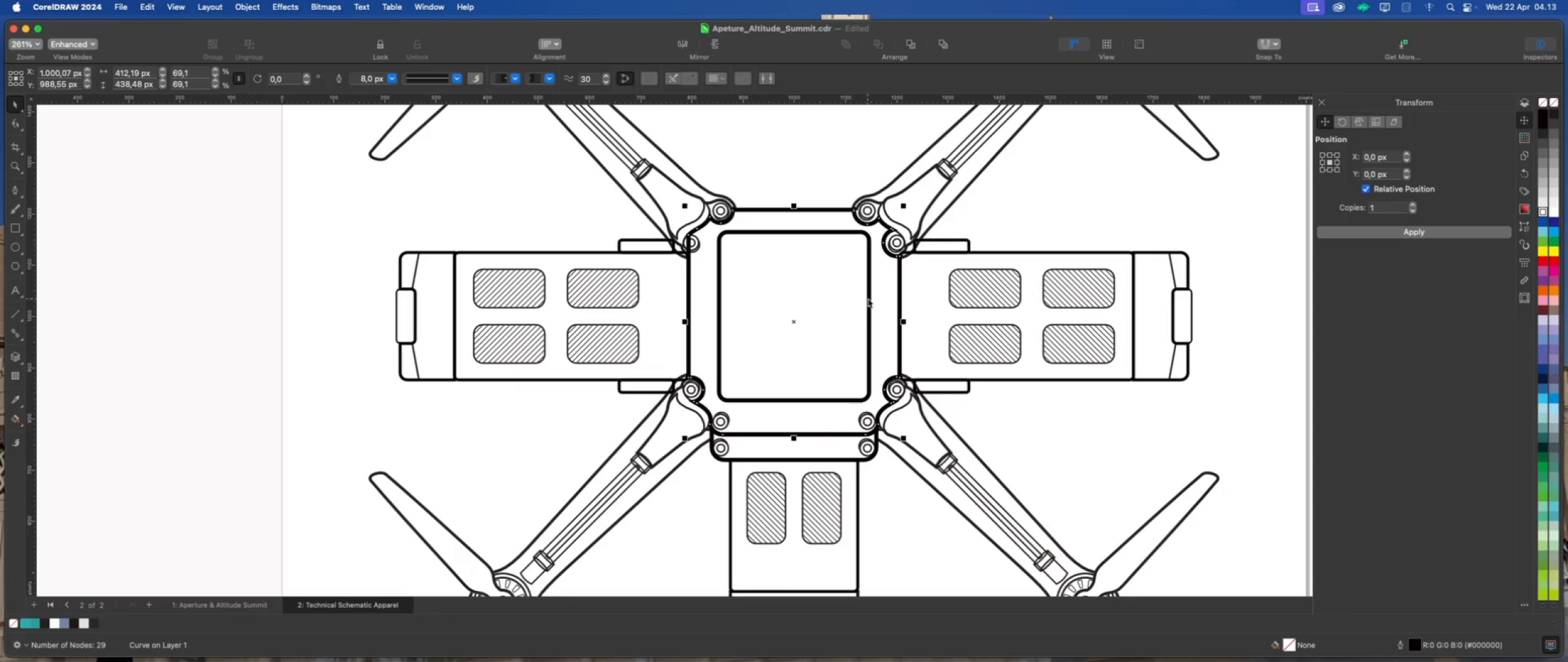 
left_click([869, 298])
 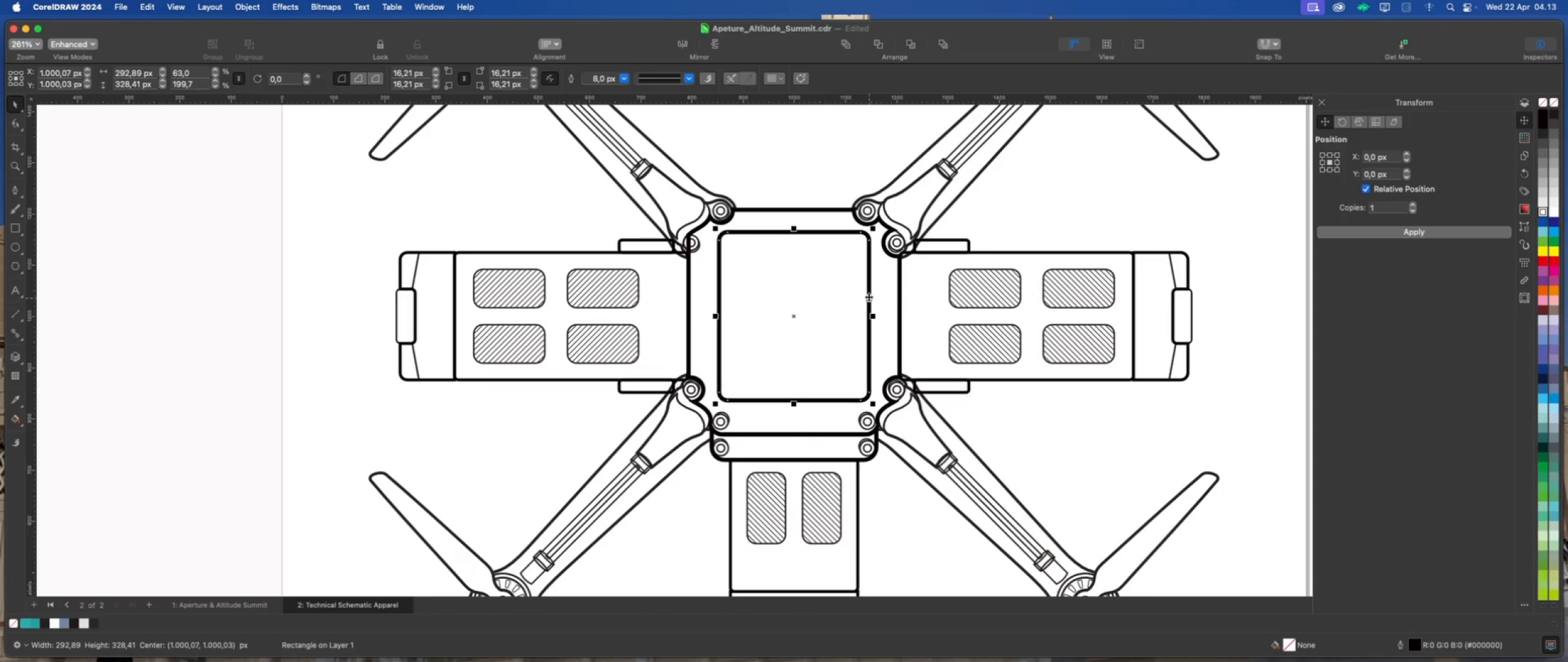 
right_click([869, 297])
 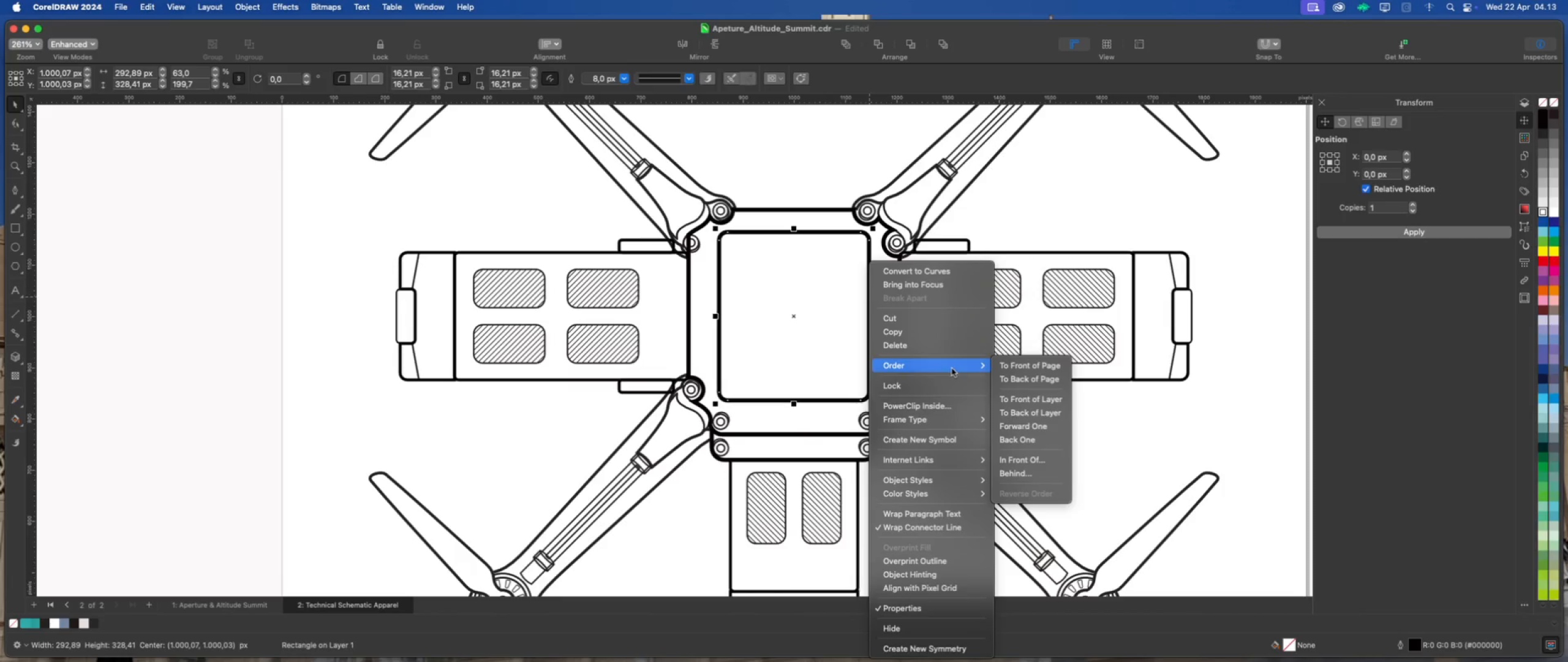 
left_click([1021, 368])
 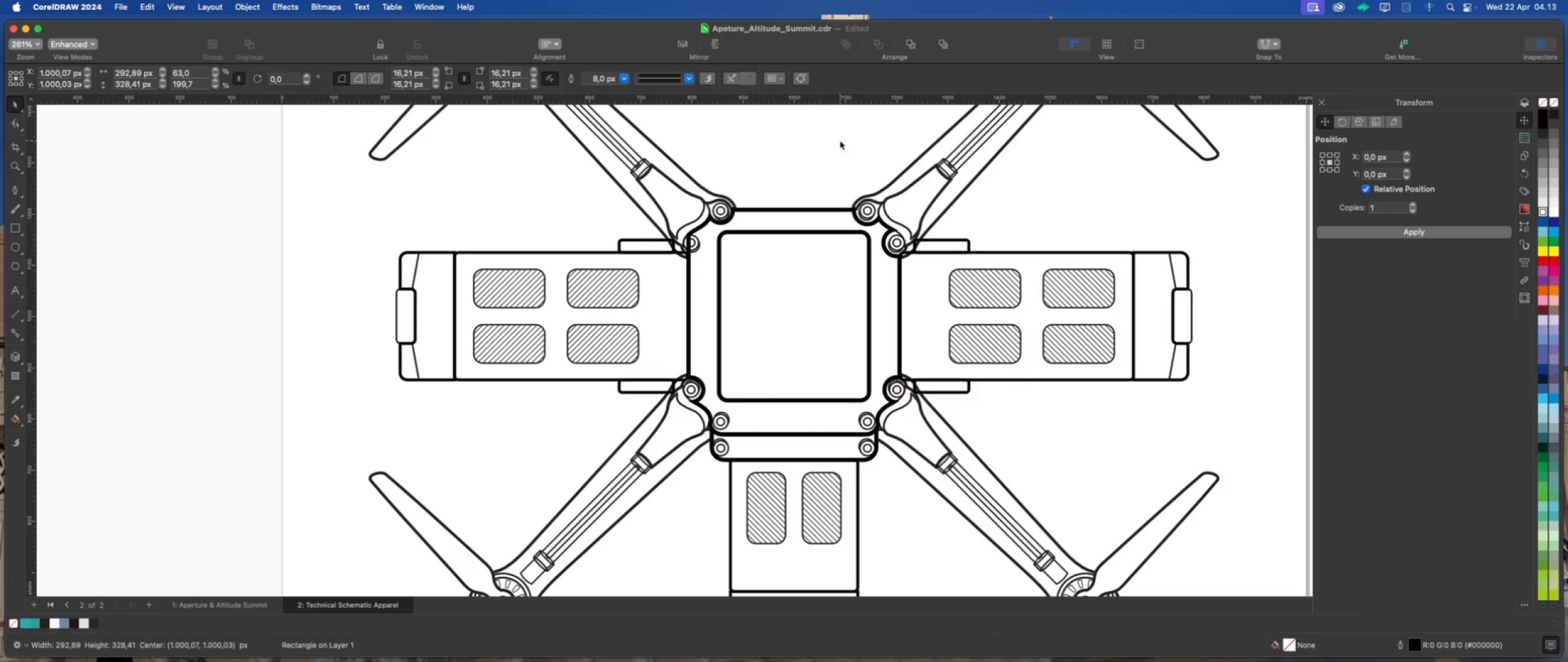 
double_click([810, 294])
 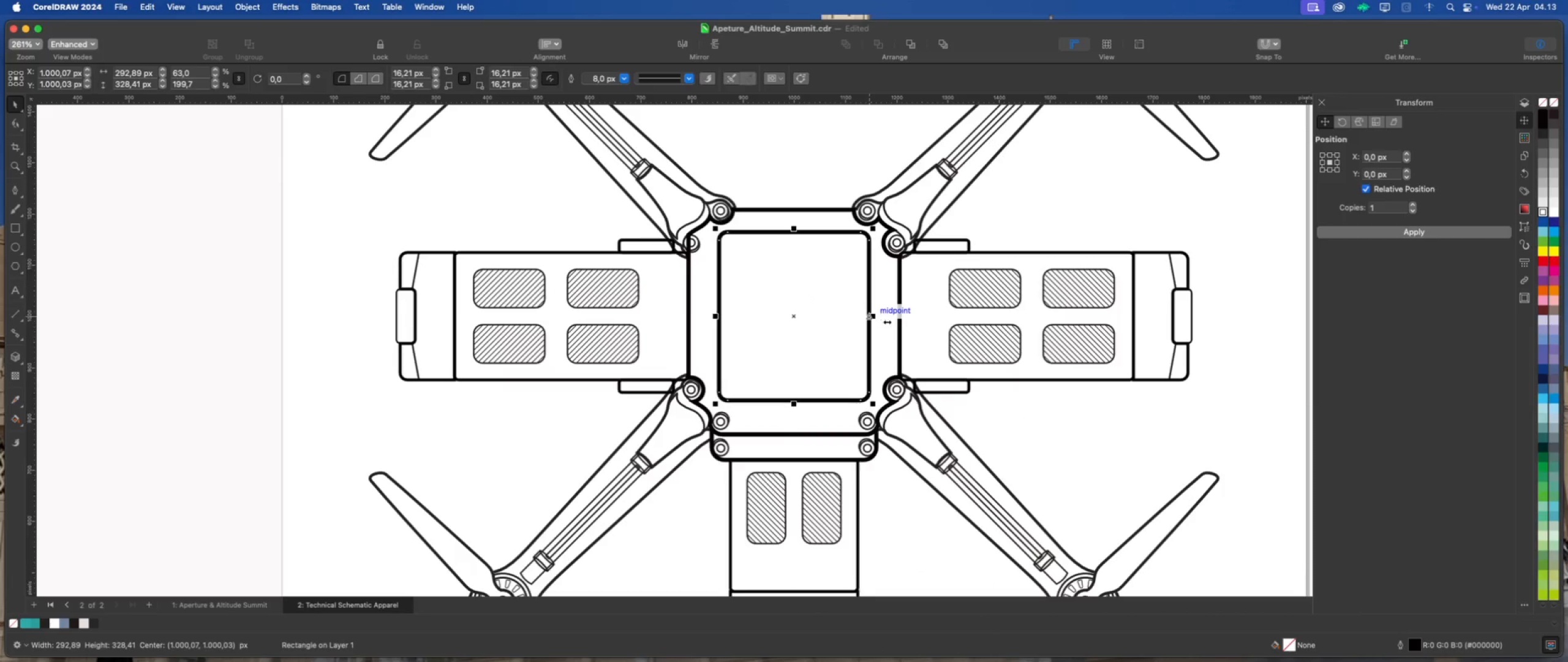 
hold_key(key=ShiftLeft, duration=0.55)
left_click([890, 322])
 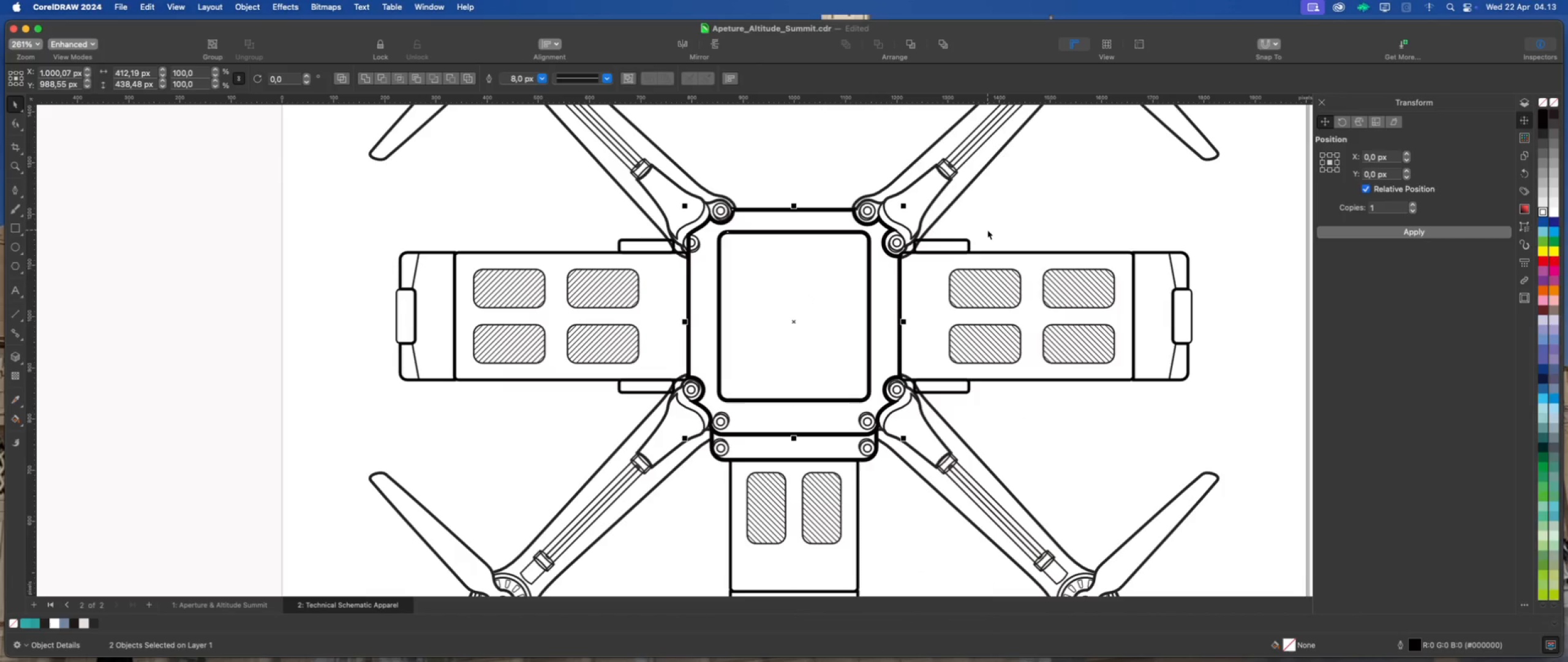 
key(Shift+E)
 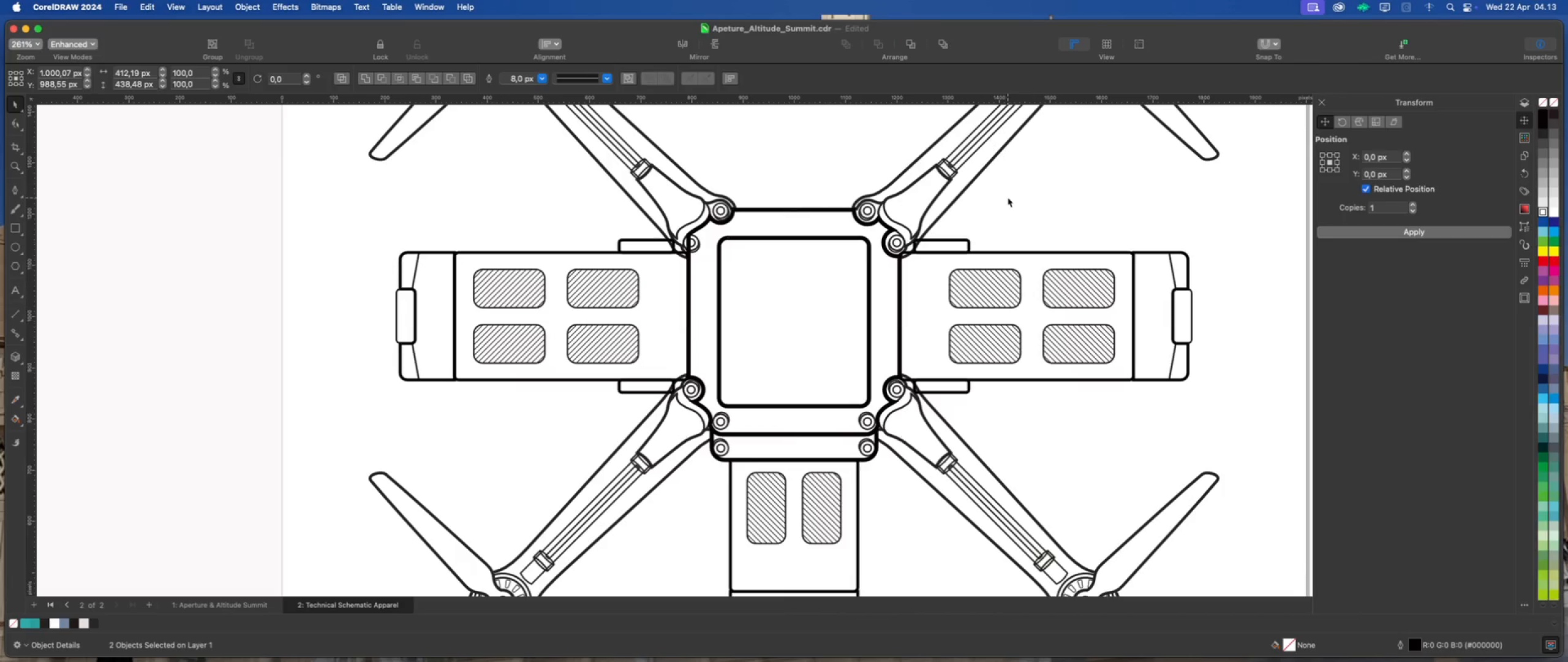 
left_click([1008, 197])
 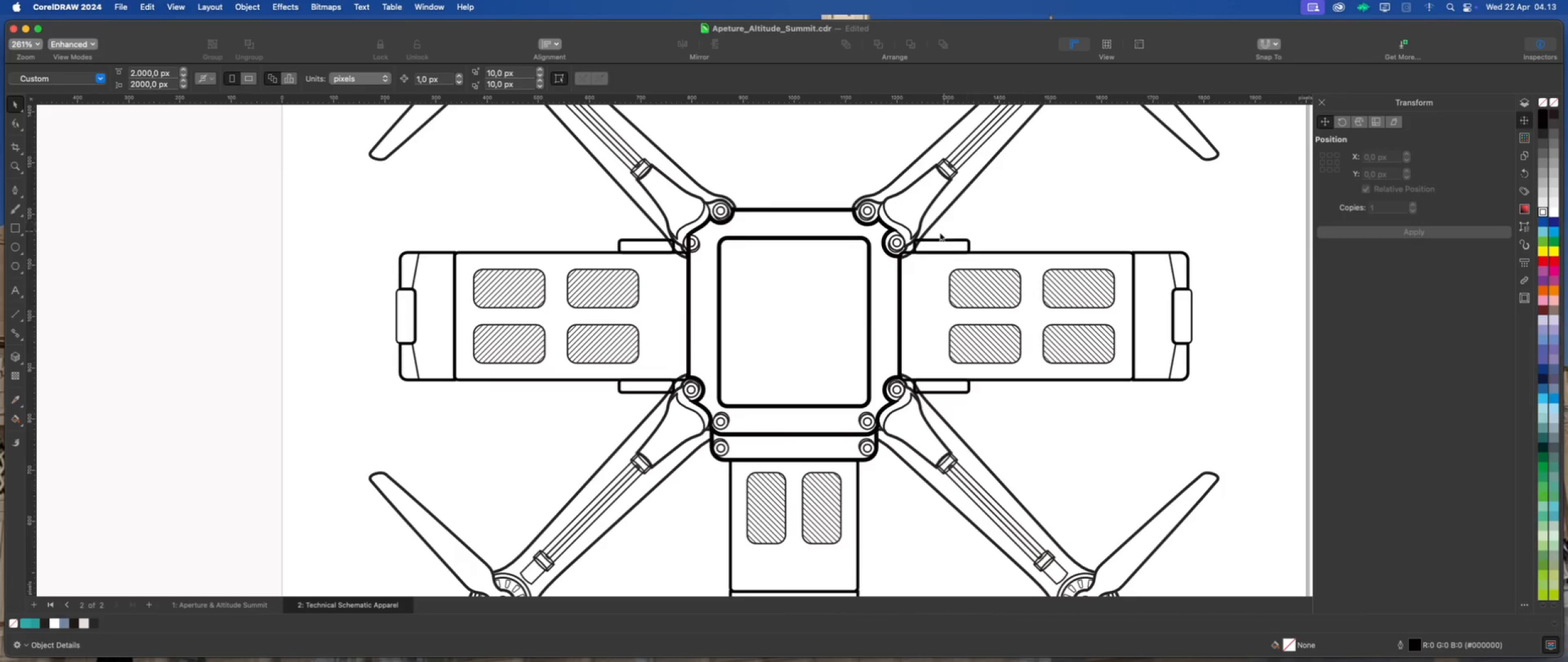 
scroll: coordinate [844, 264], scroll_direction: down, amount: 1.0
 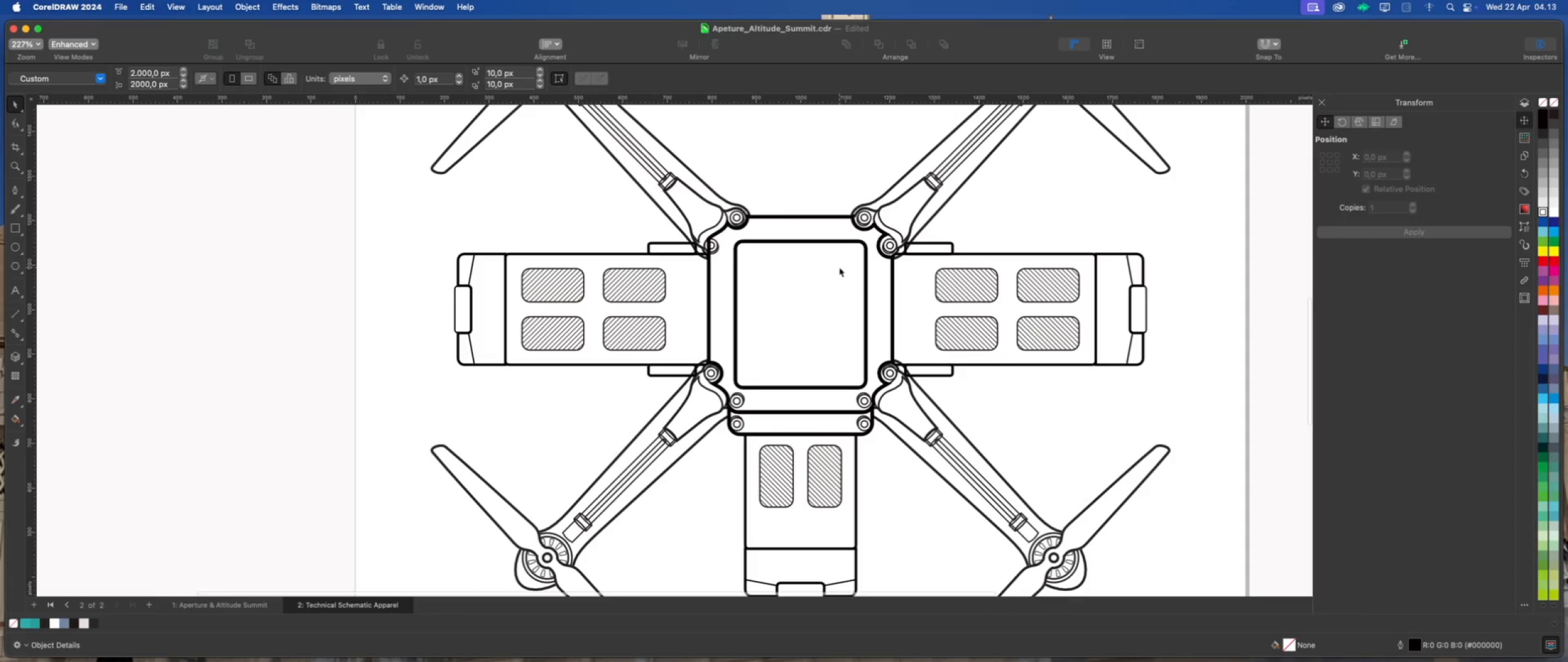 
left_click([839, 268])
 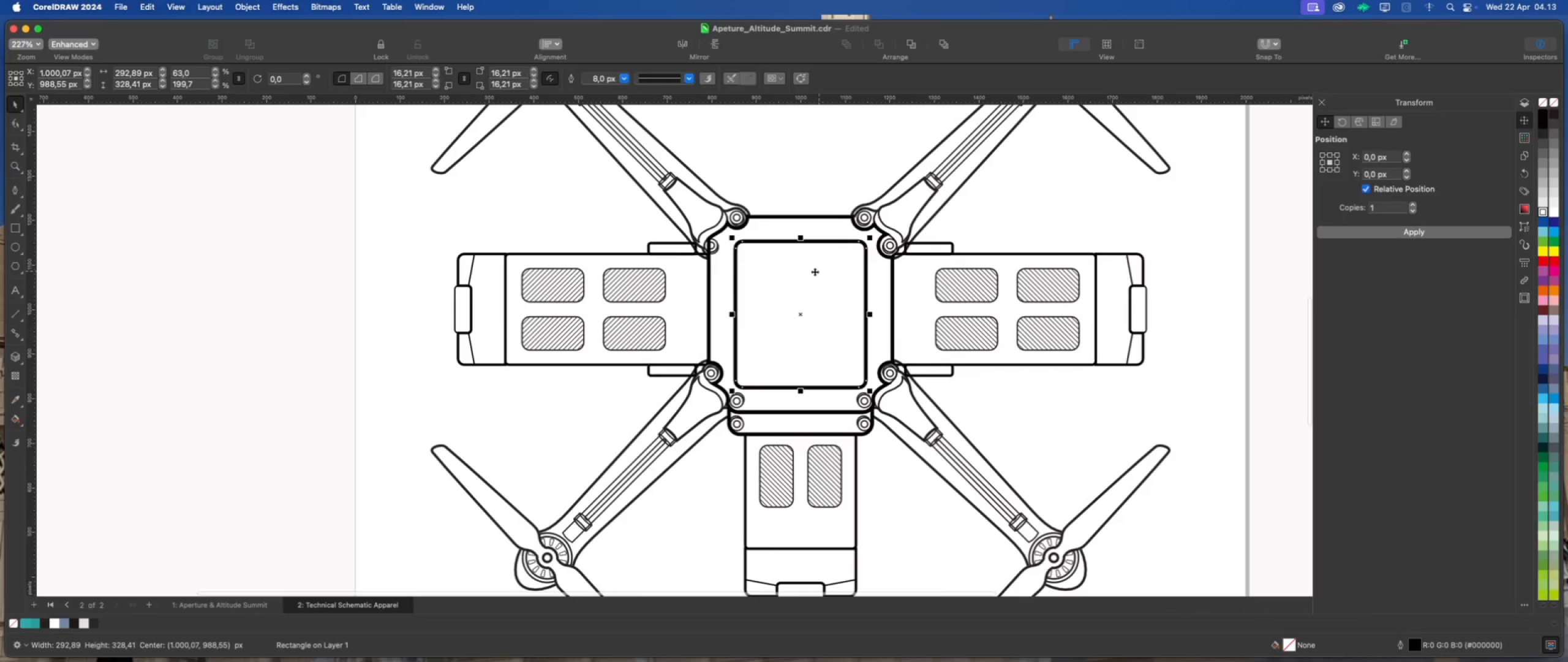 
scroll: coordinate [807, 274], scroll_direction: down, amount: 5.0
 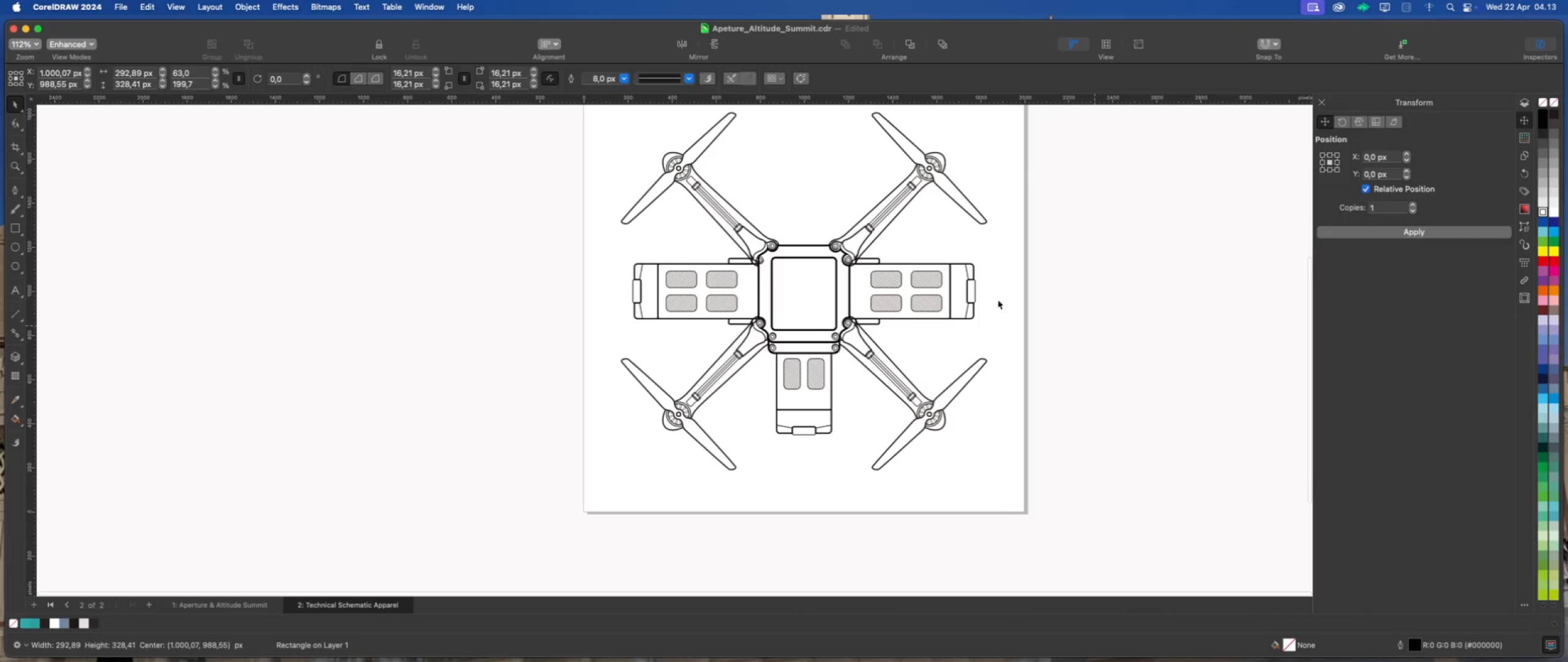 
scroll: coordinate [759, 223], scroll_direction: up, amount: 1.0
 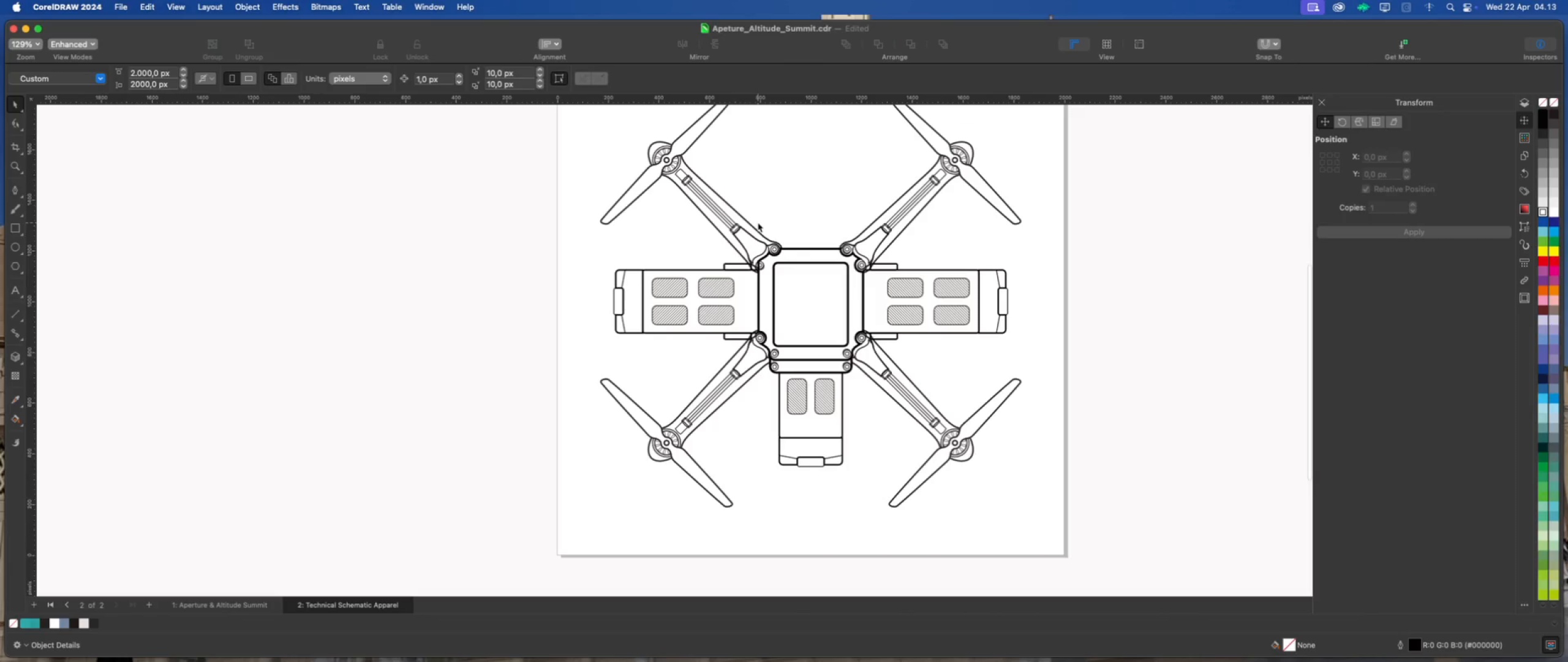 
scroll: coordinate [755, 225], scroll_direction: down, amount: 3.0
 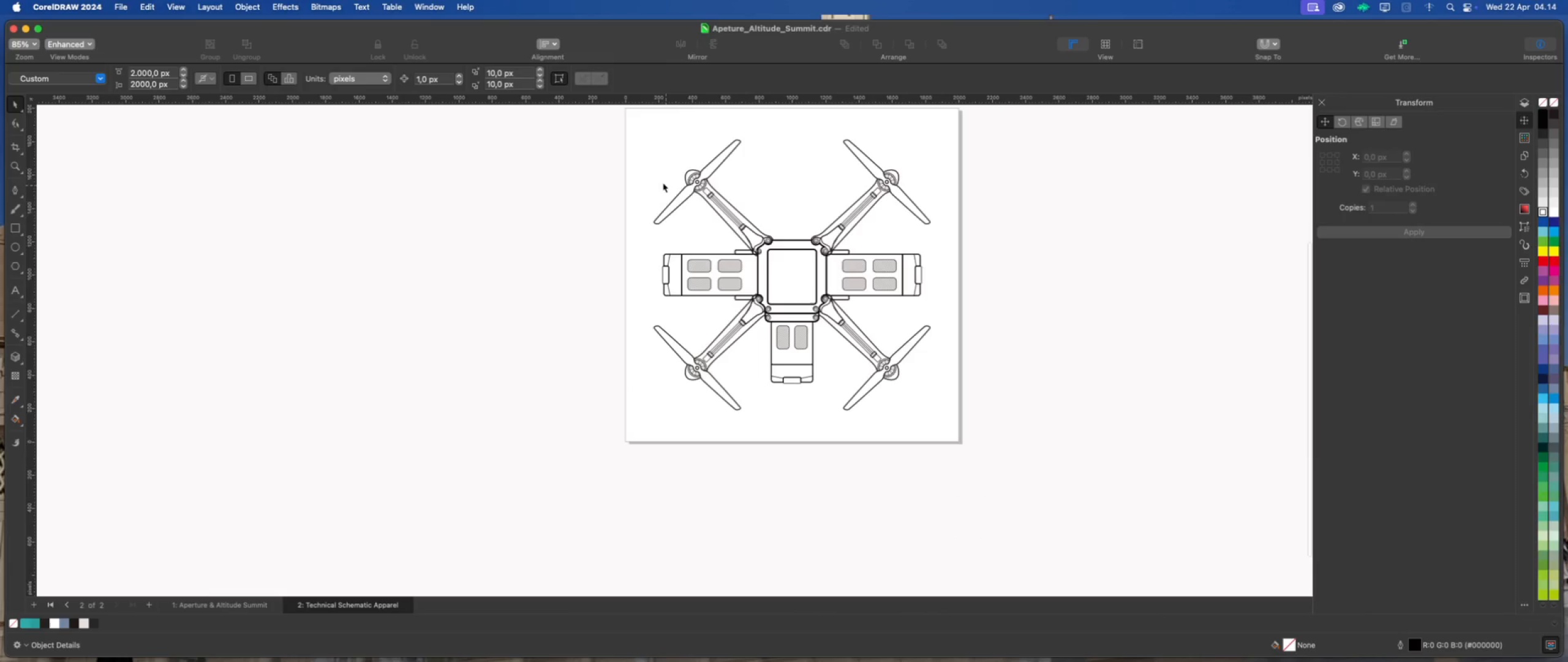 
scroll: coordinate [636, 150], scroll_direction: up, amount: 1.0
 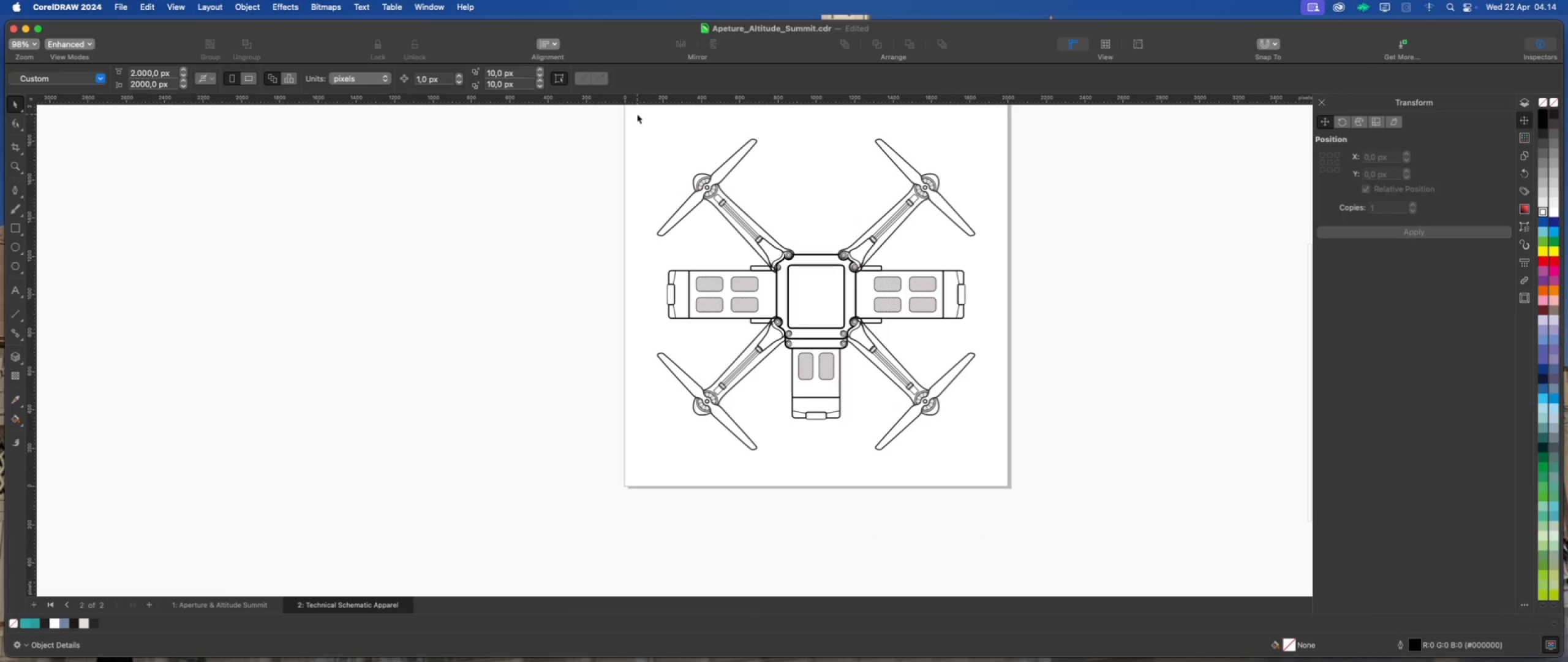 
left_click_drag(start_coordinate=[637, 113], to_coordinate=[1024, 474])
 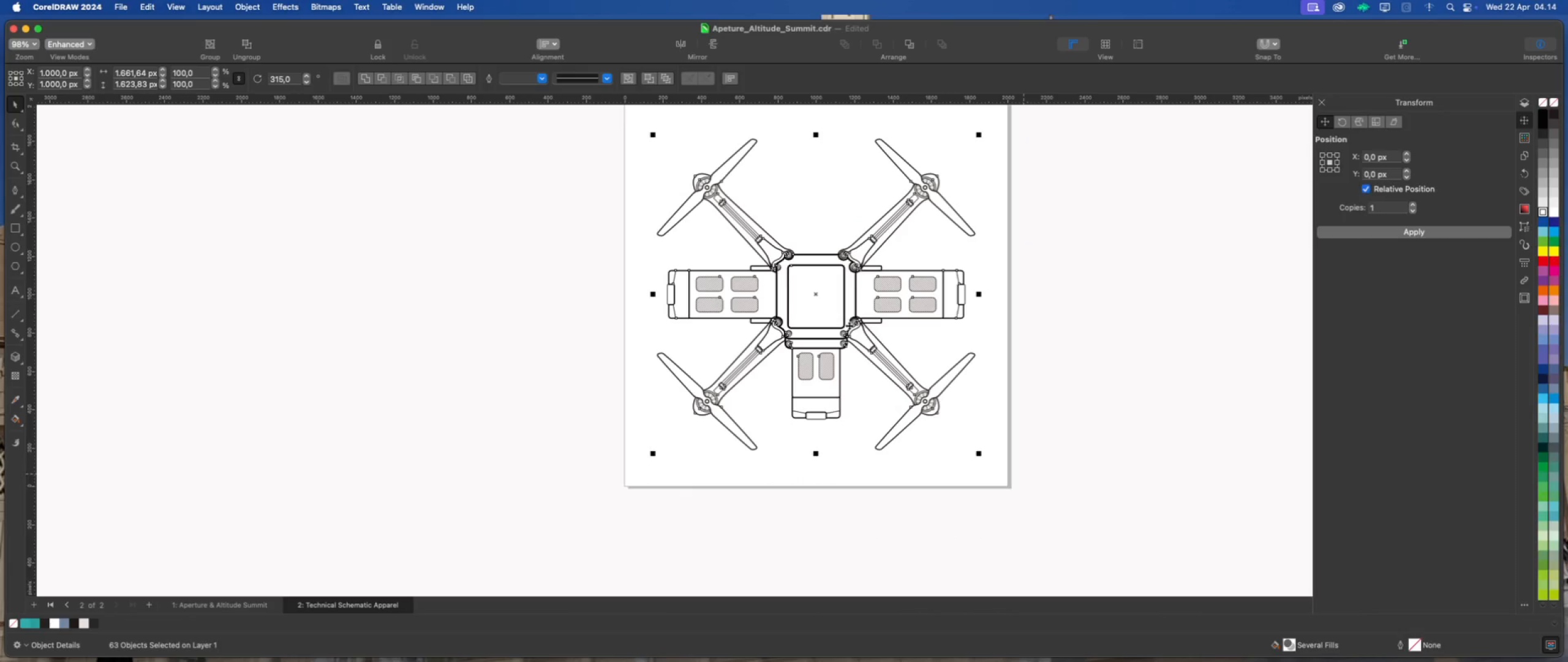 
scroll: coordinate [771, 265], scroll_direction: up, amount: 4.0
 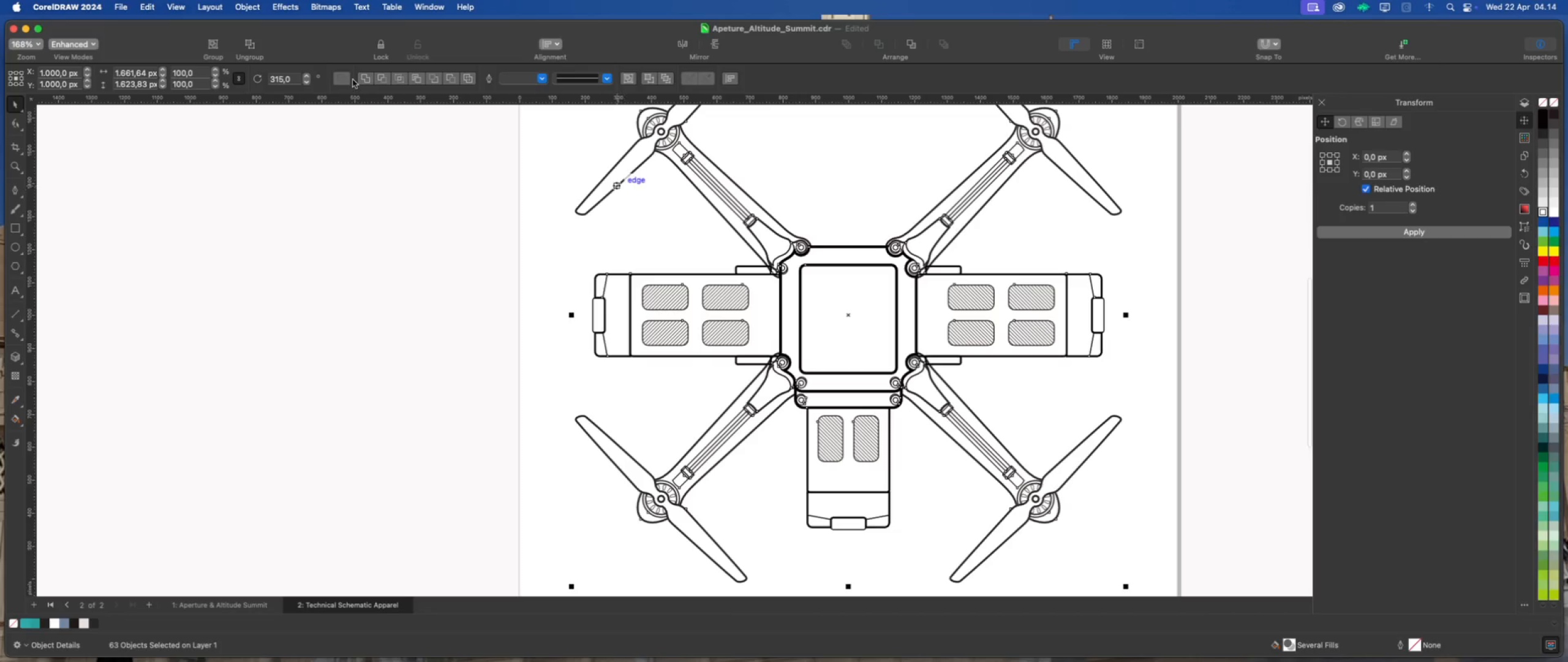 
left_click([248, 6])
 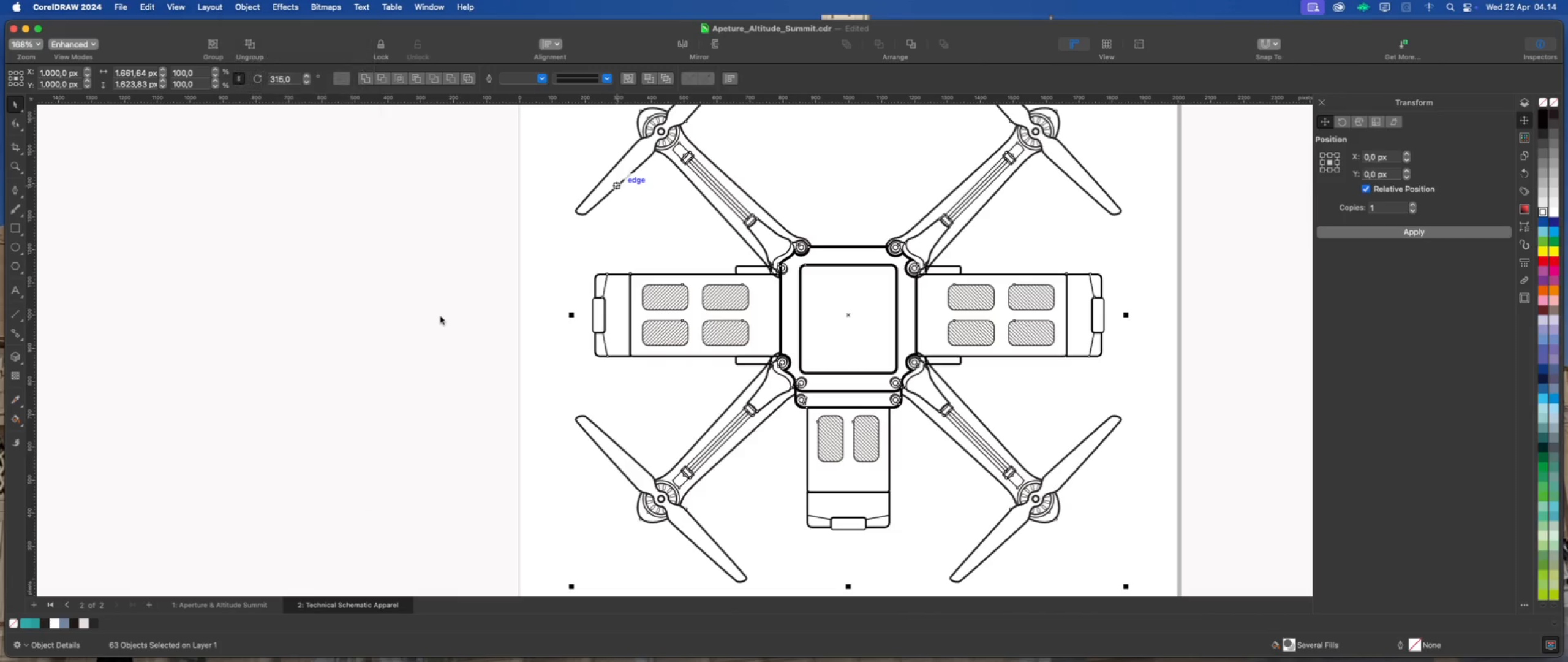 
scroll: coordinate [573, 328], scroll_direction: down, amount: 2.0
 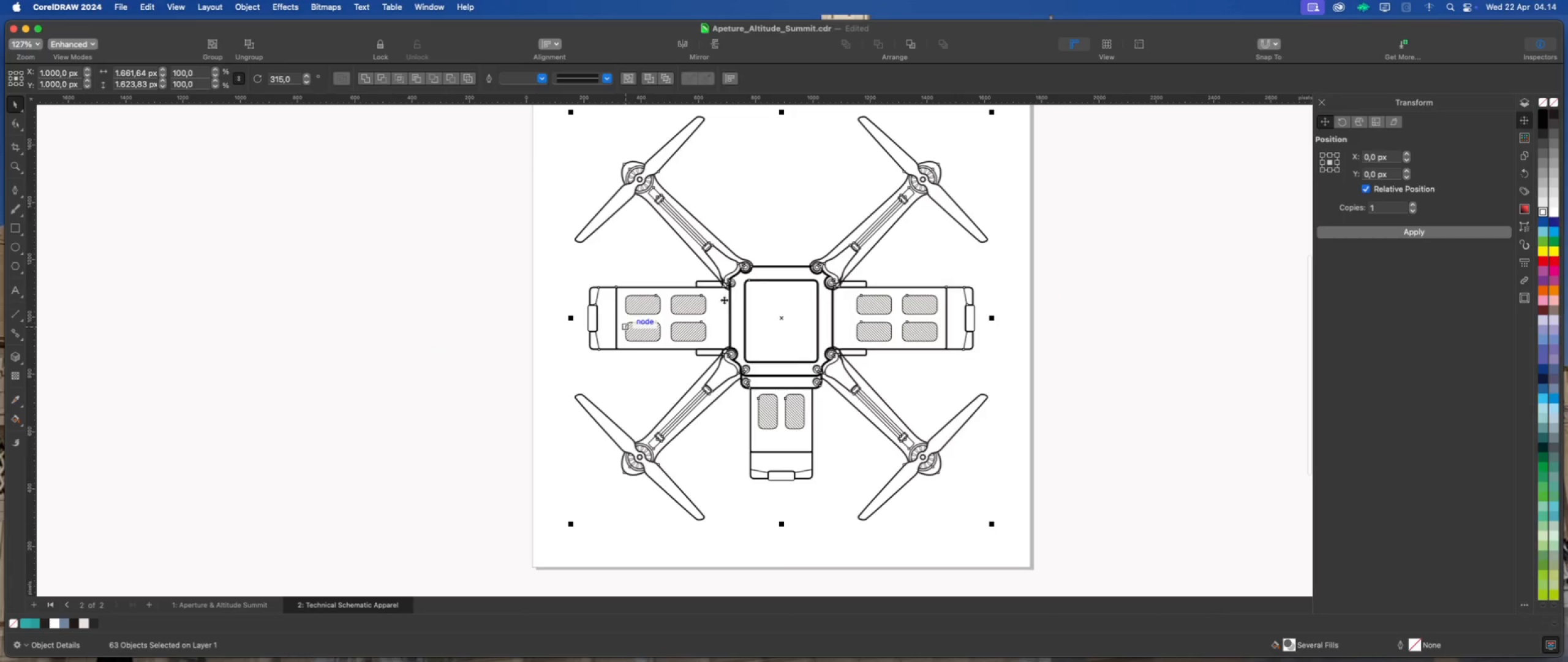 
mouse_move([744, 280])
 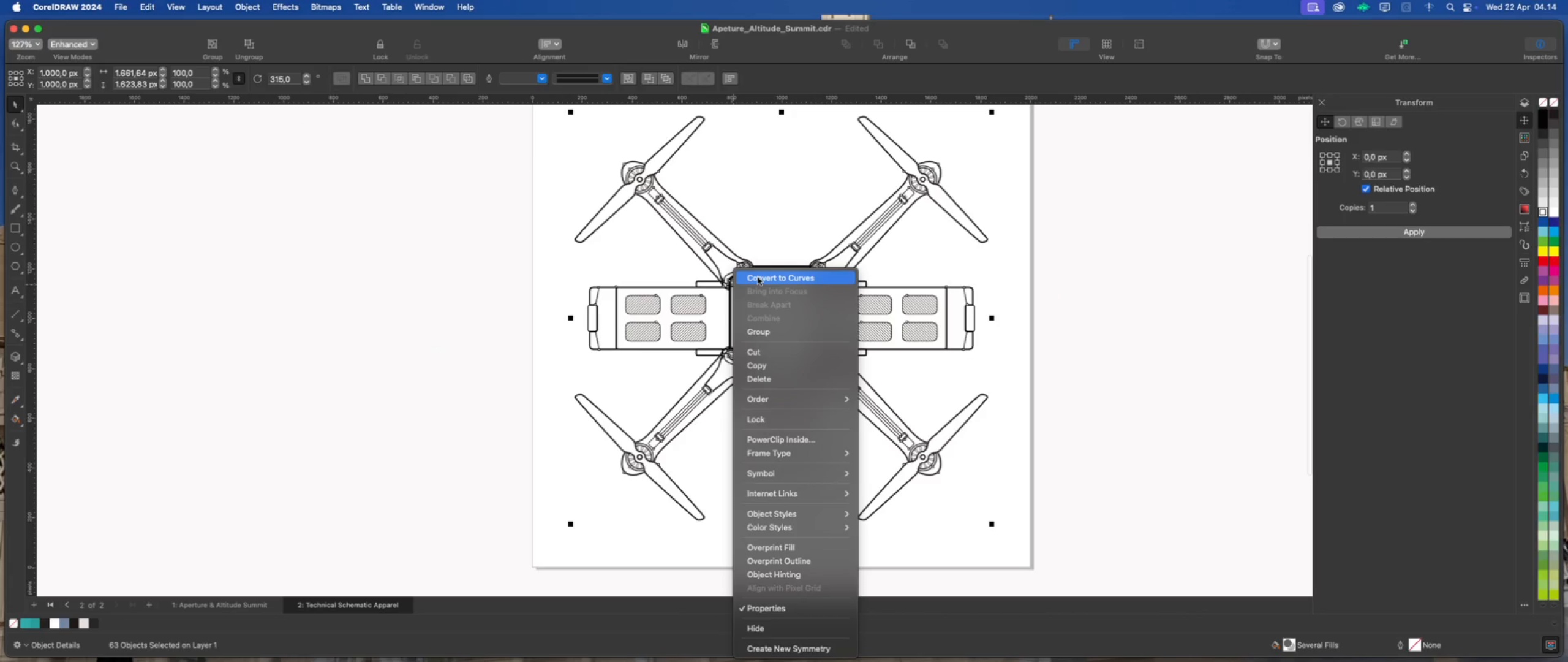 
left_click([758, 277])
 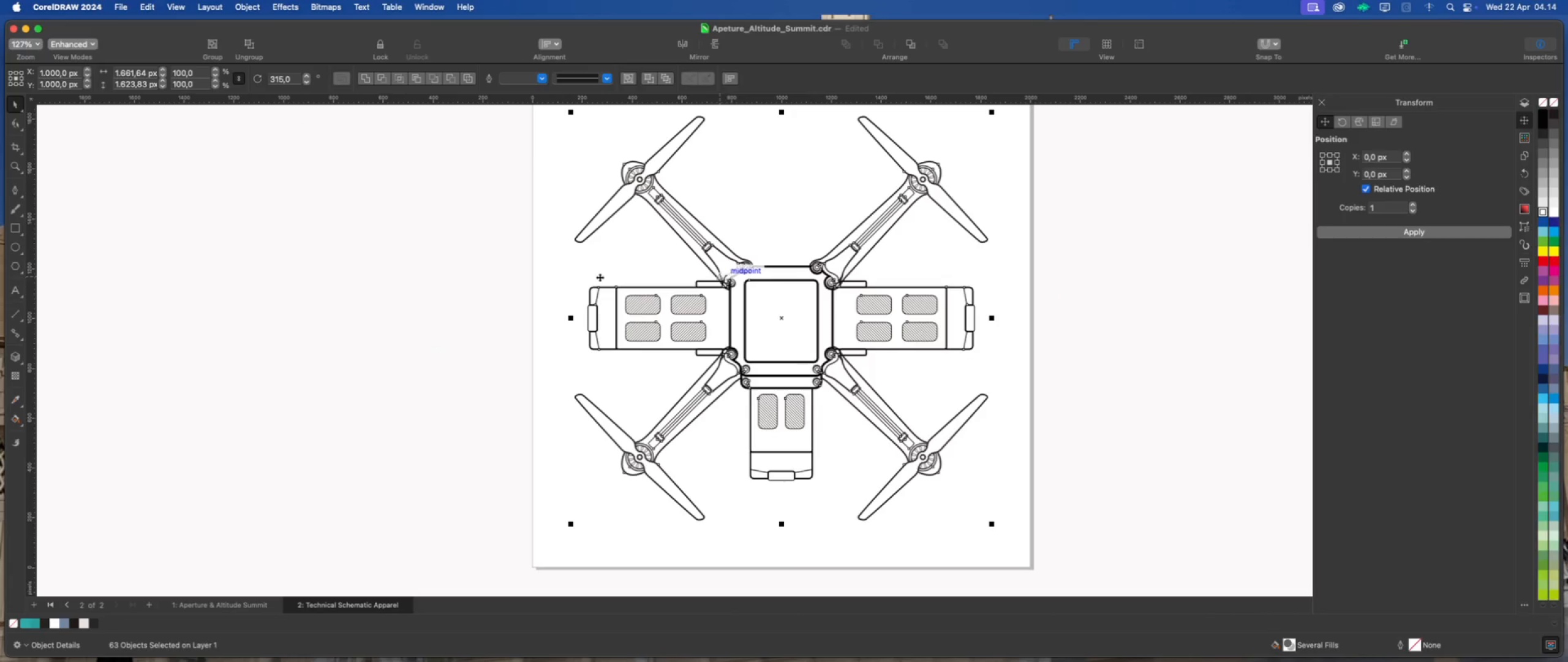 
scroll: coordinate [556, 268], scroll_direction: up, amount: 2.0
 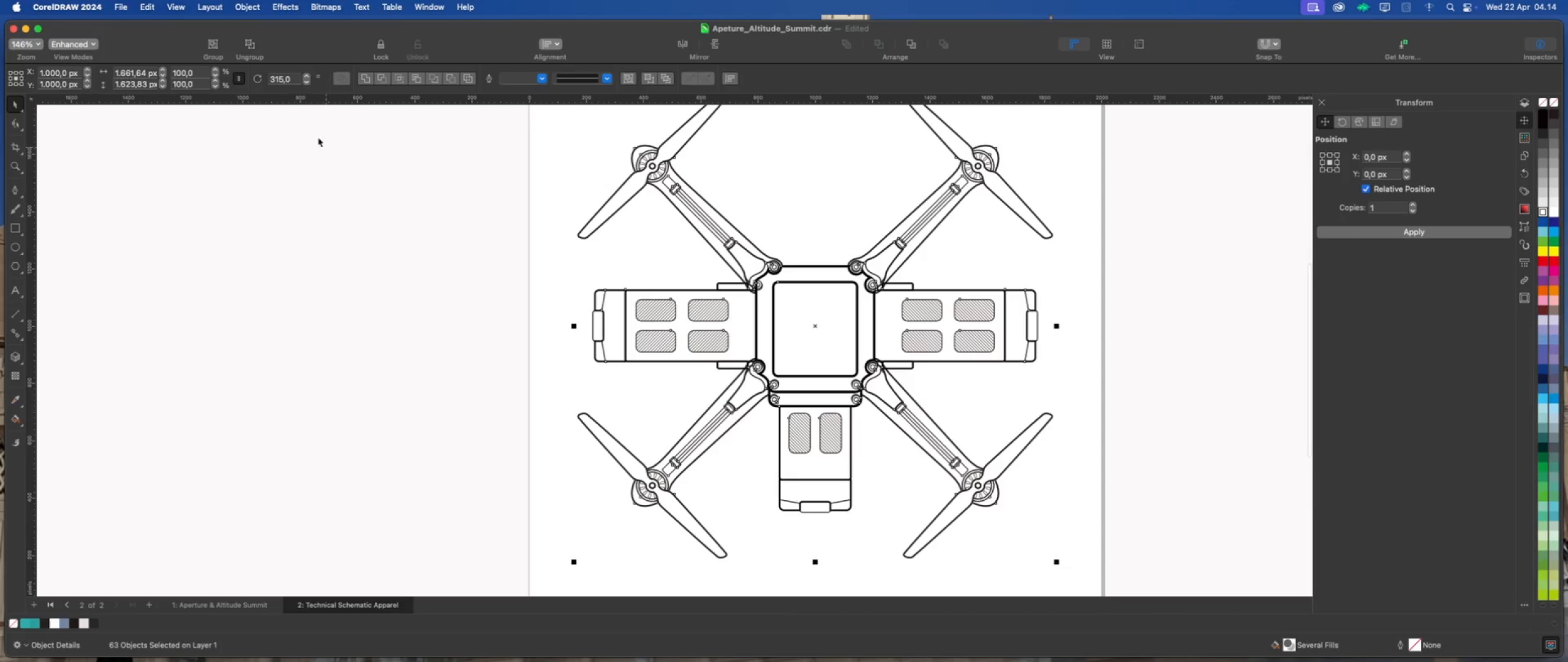 
left_click([249, 9])
 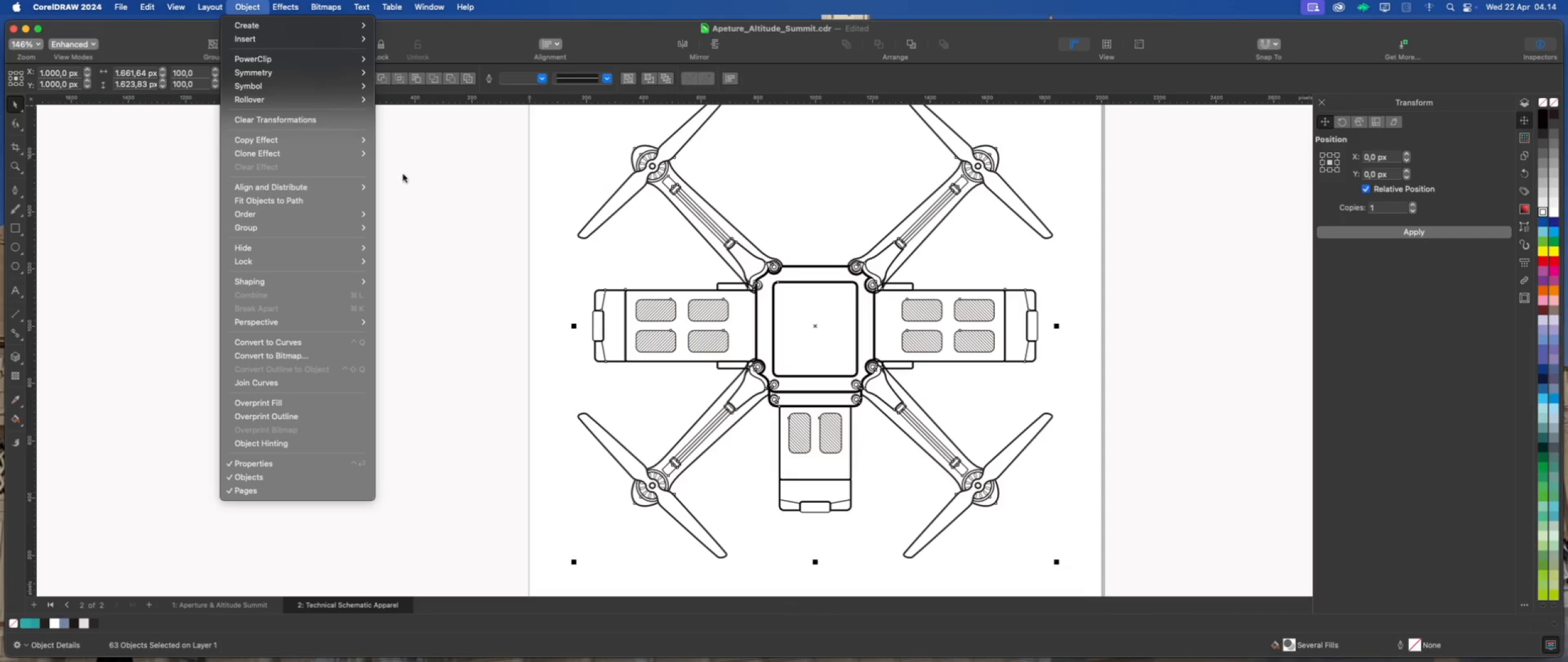 
left_click([477, 207])
 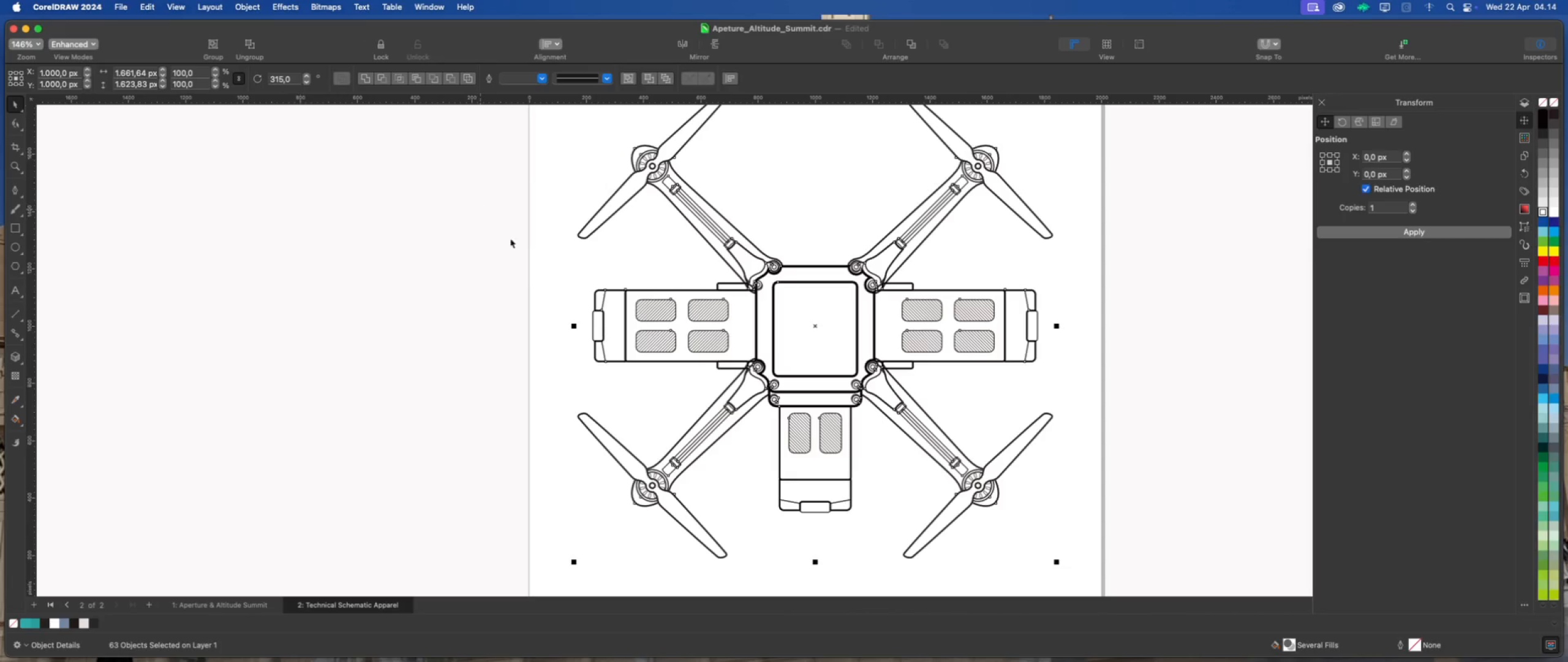 
left_click([541, 248])
 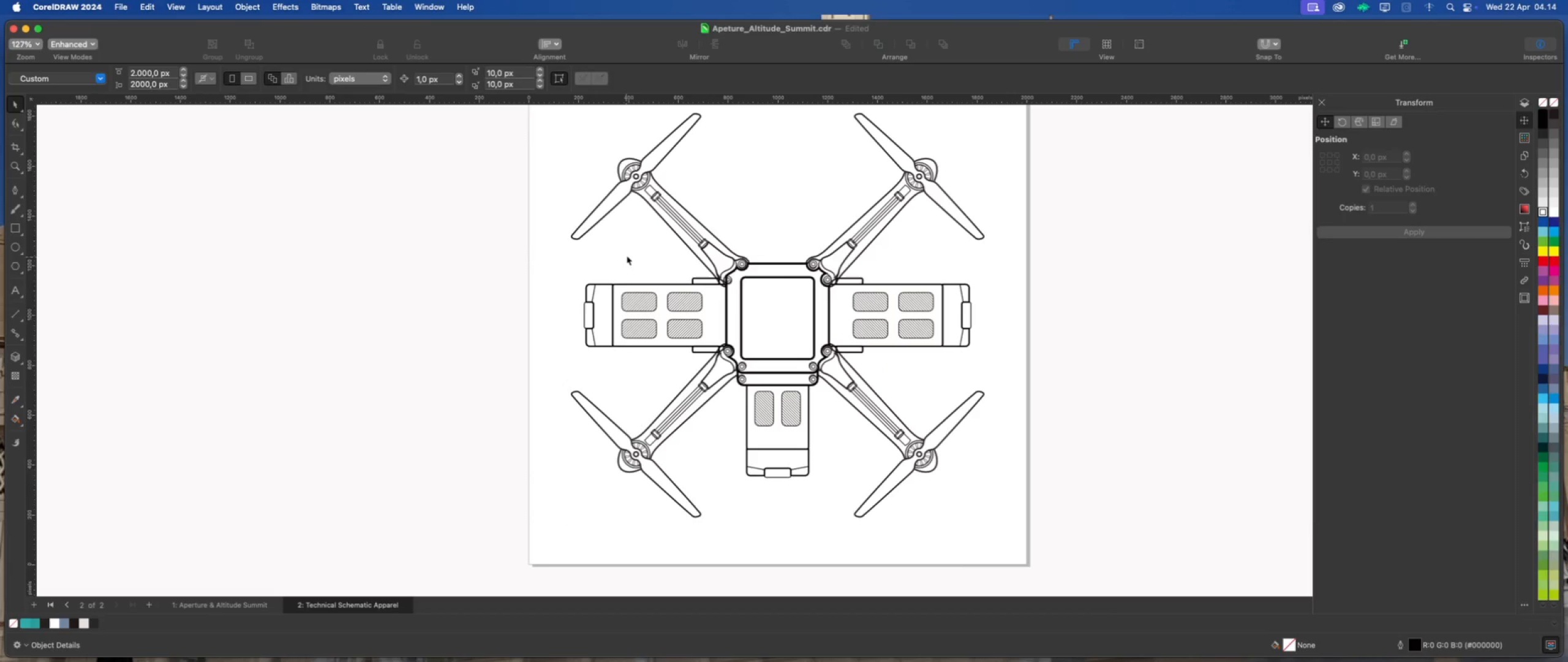 
scroll: coordinate [527, 245], scroll_direction: down, amount: 1.0
 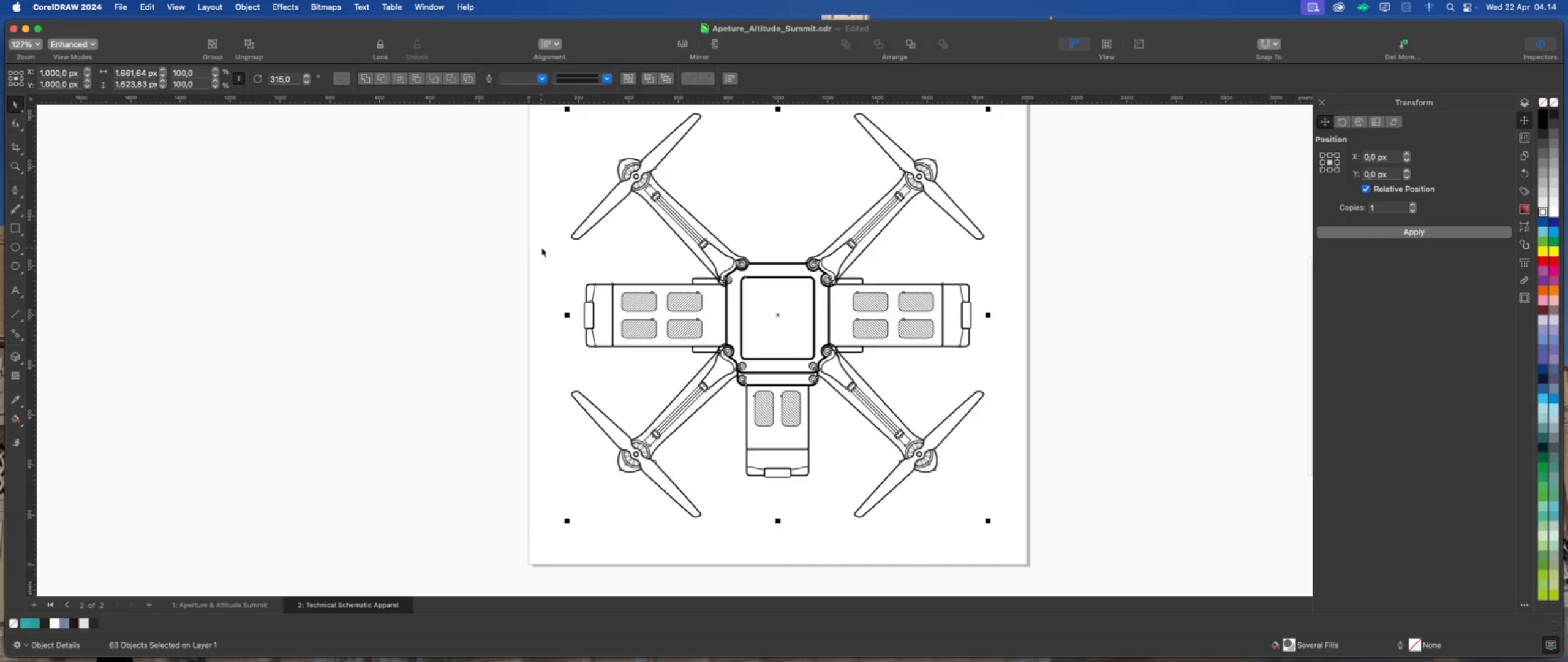 
left_click_drag(start_coordinate=[635, 238], to_coordinate=[905, 416])
 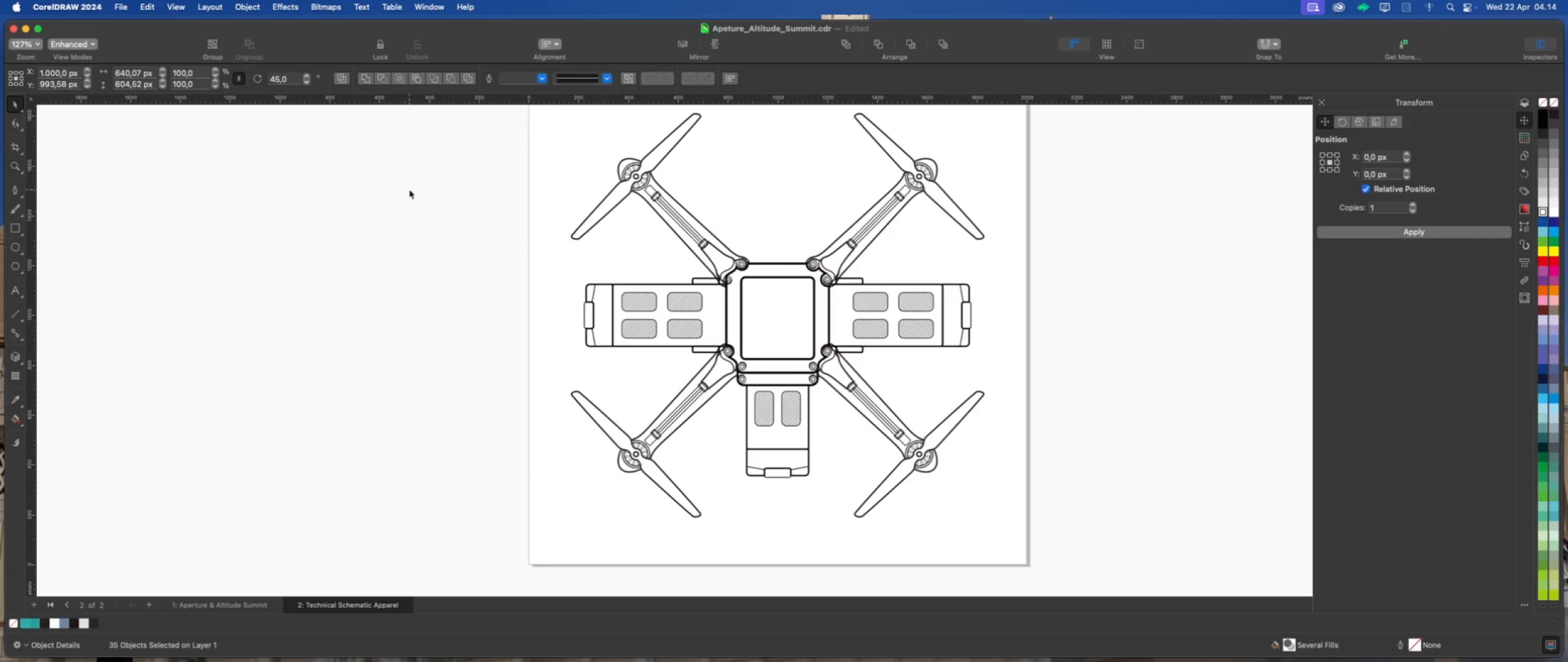 
scroll: coordinate [657, 270], scroll_direction: down, amount: 2.0
 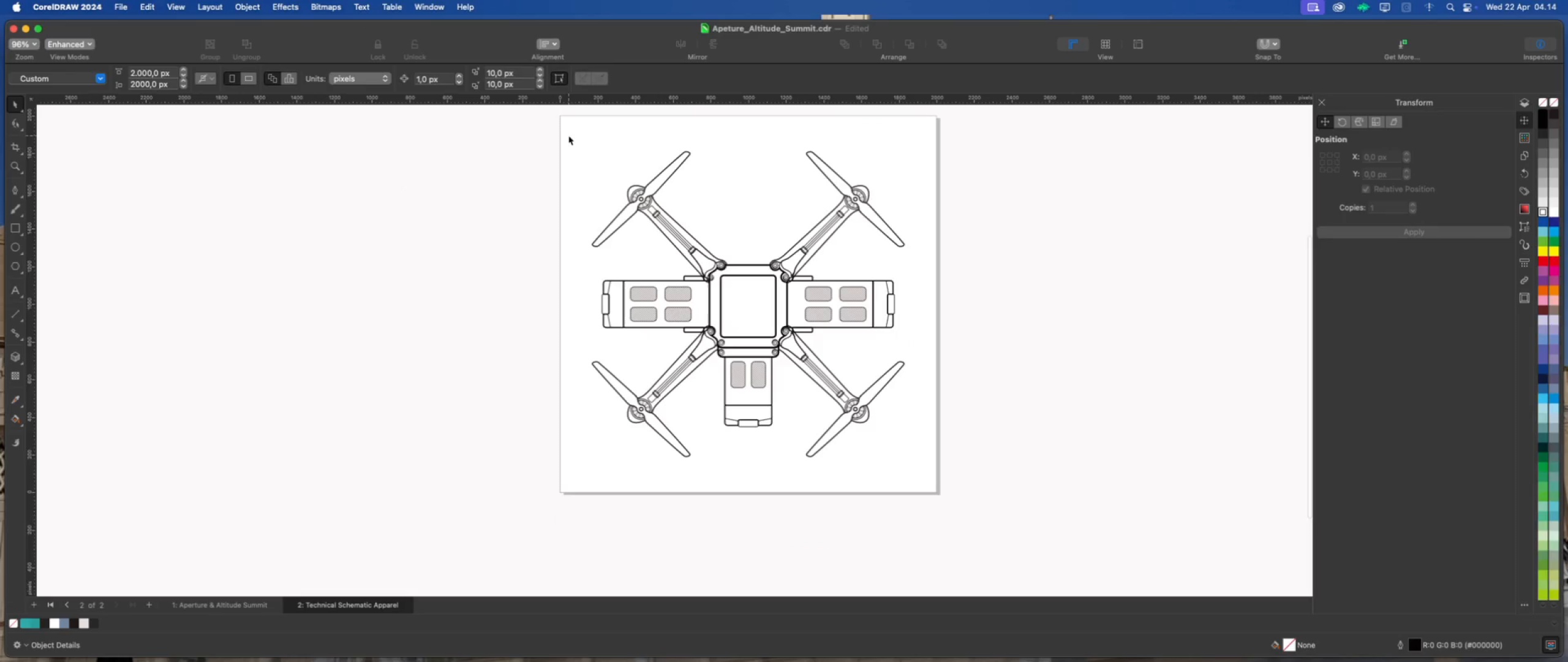 
left_click_drag(start_coordinate=[571, 129], to_coordinate=[983, 477])
 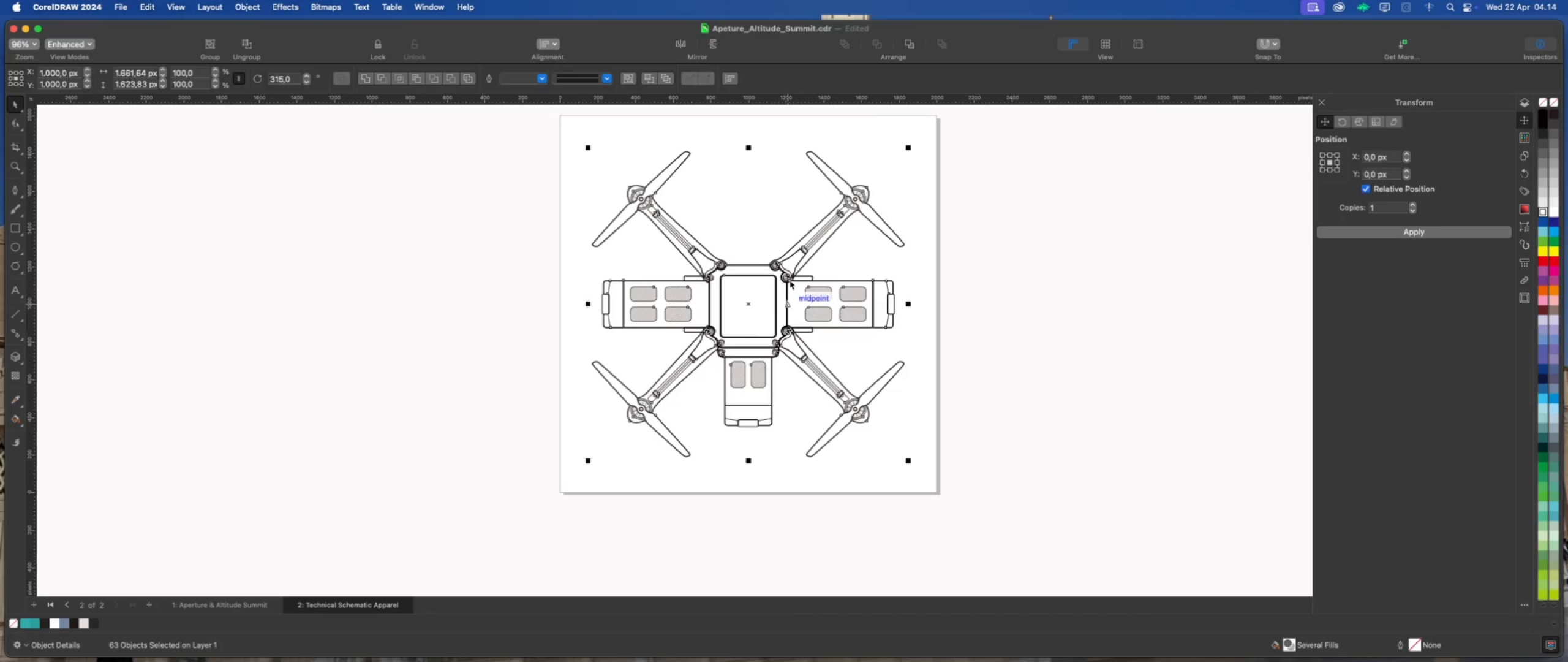 
right_click([787, 276])
 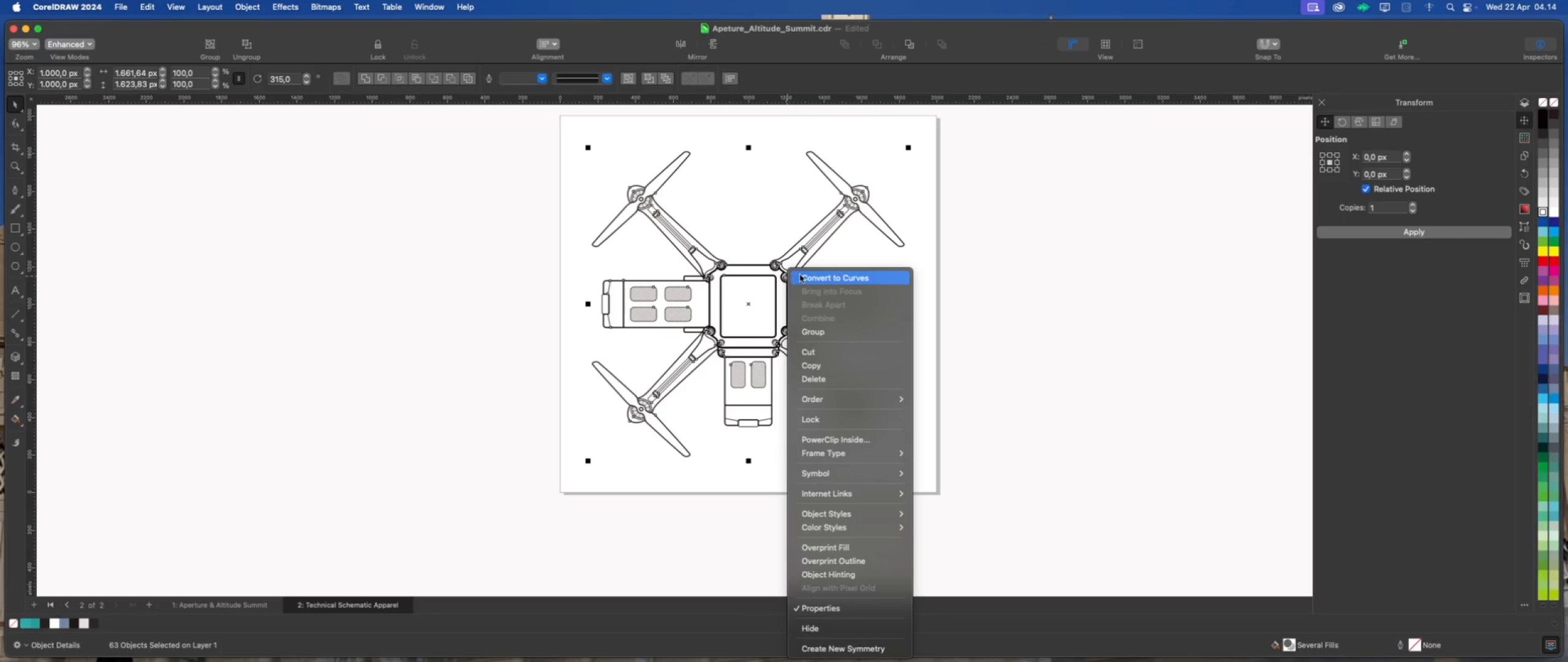 
left_click([956, 323])
 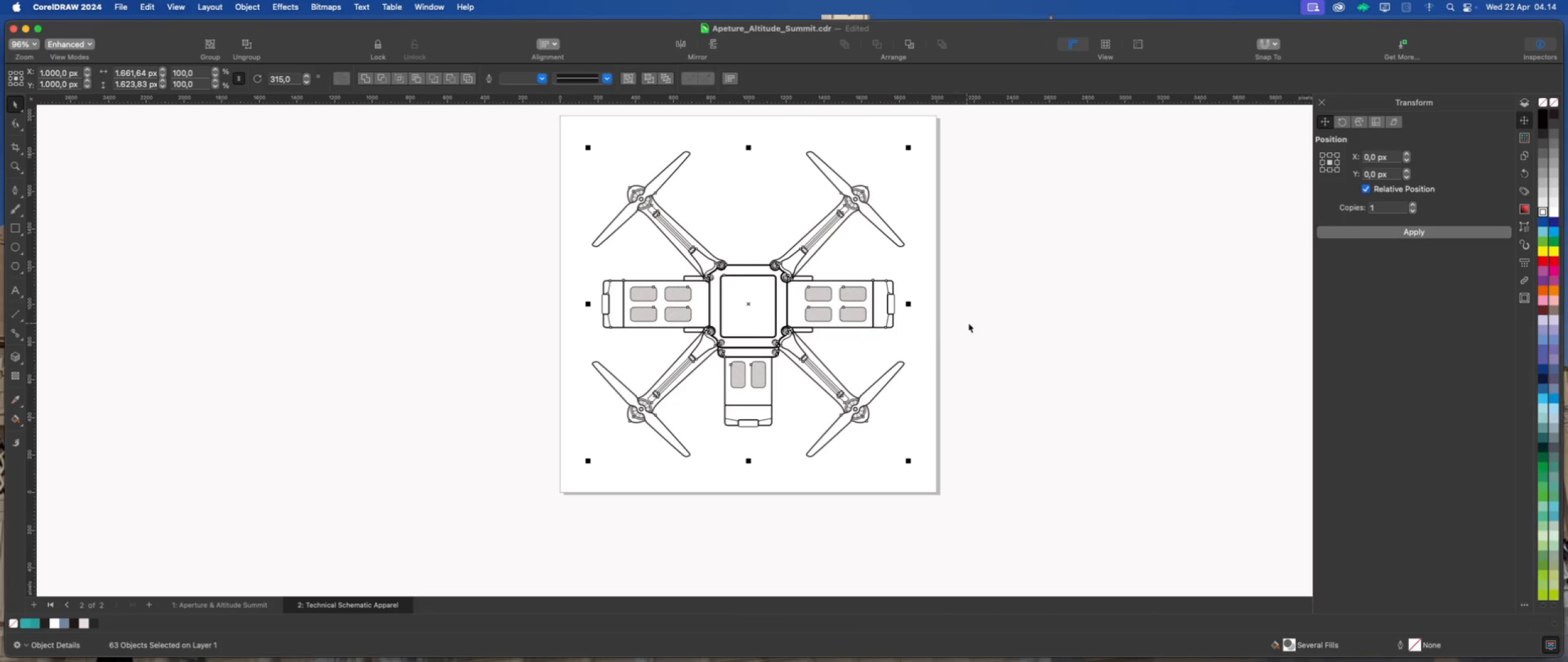 
left_click([976, 323])
 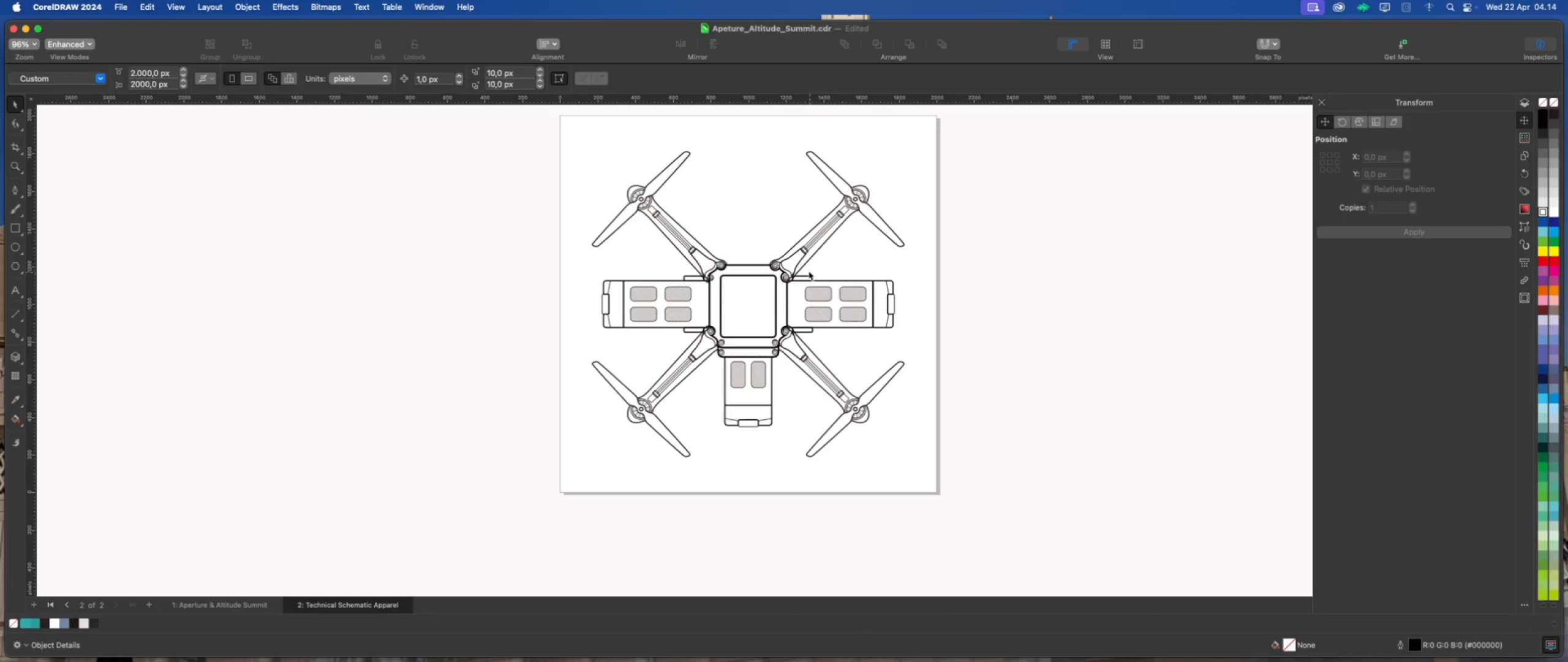 
left_click([804, 265])
 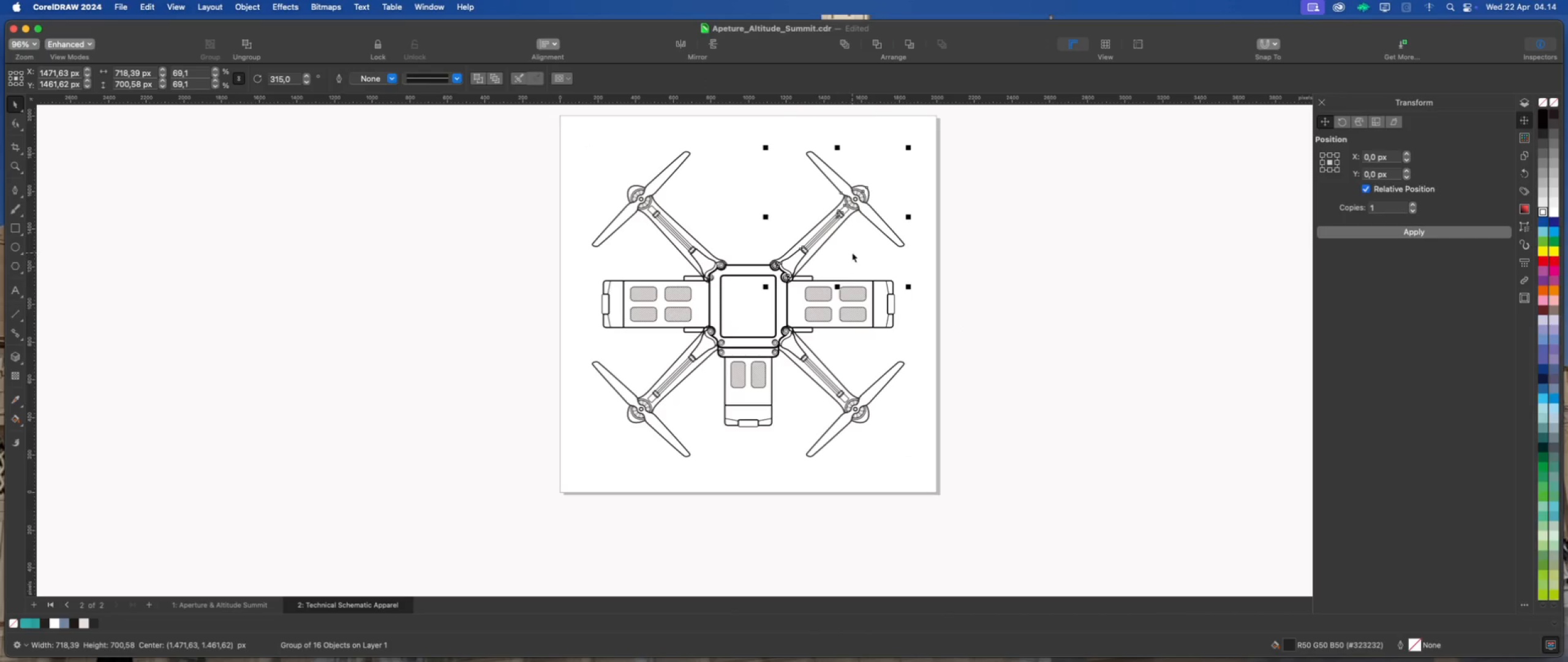 
left_click([852, 253])
 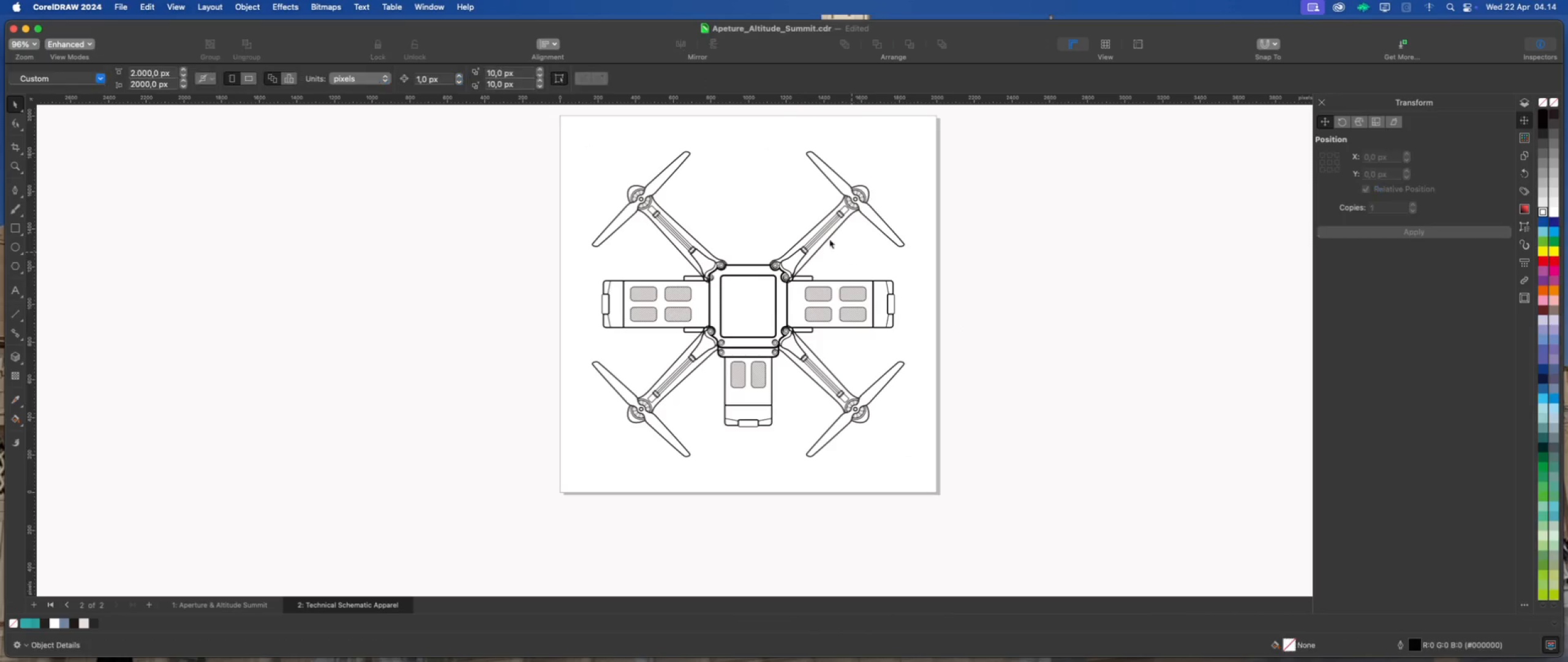 
scroll: coordinate [823, 236], scroll_direction: up, amount: 2.0
 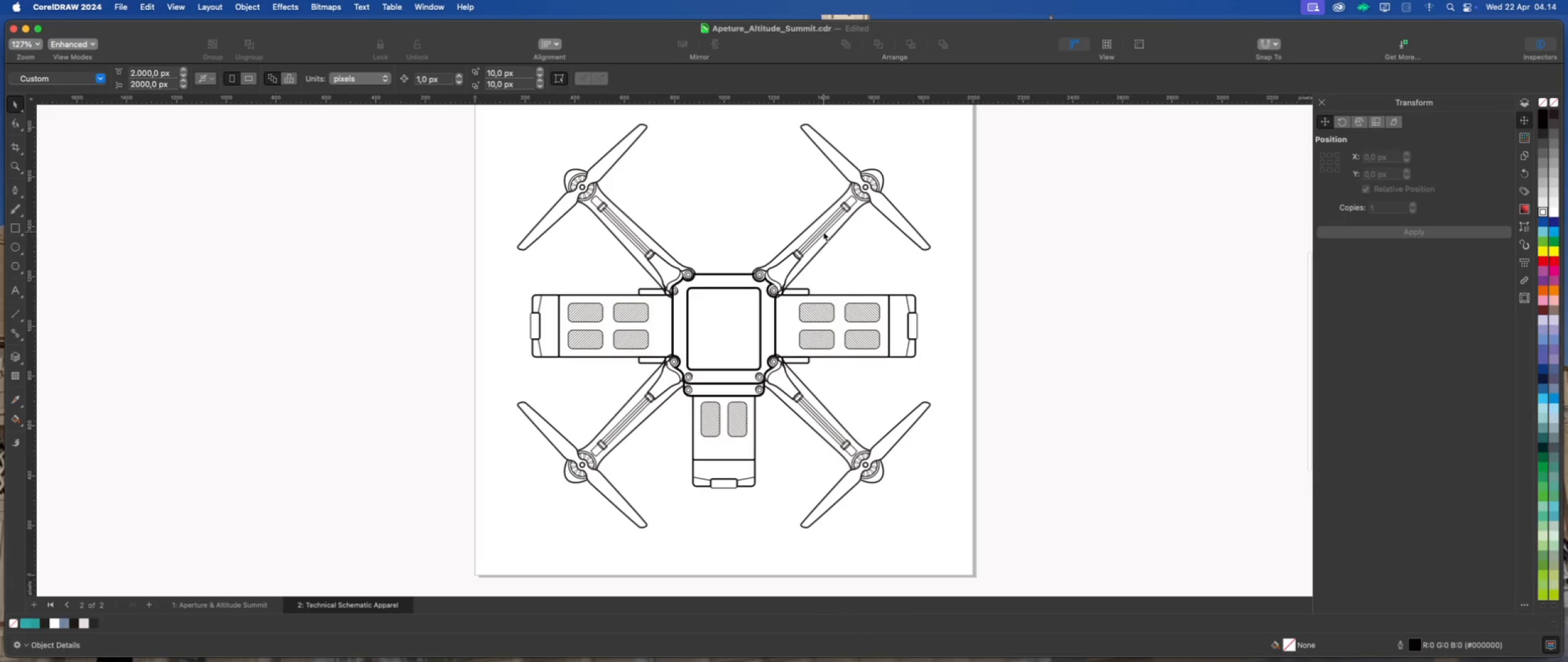 
left_click([823, 232])
 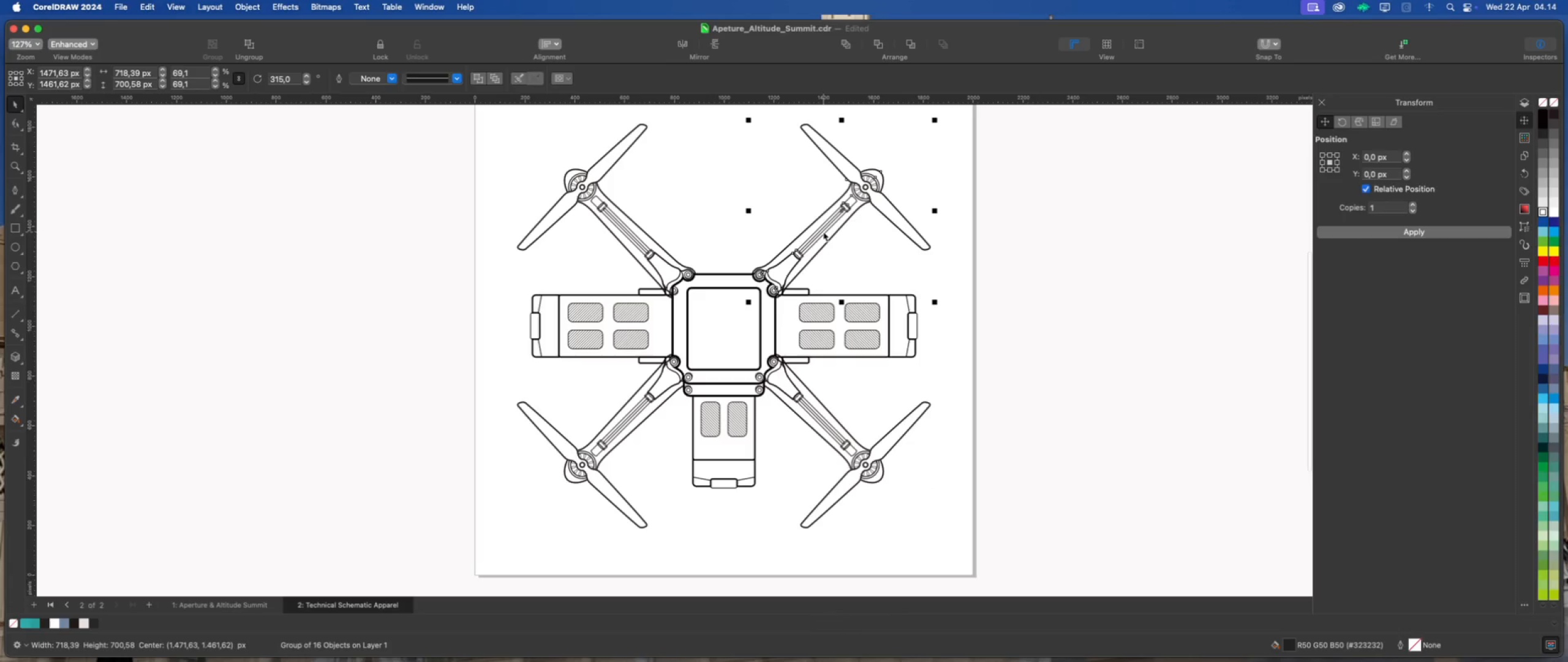 
right_click([823, 232])
 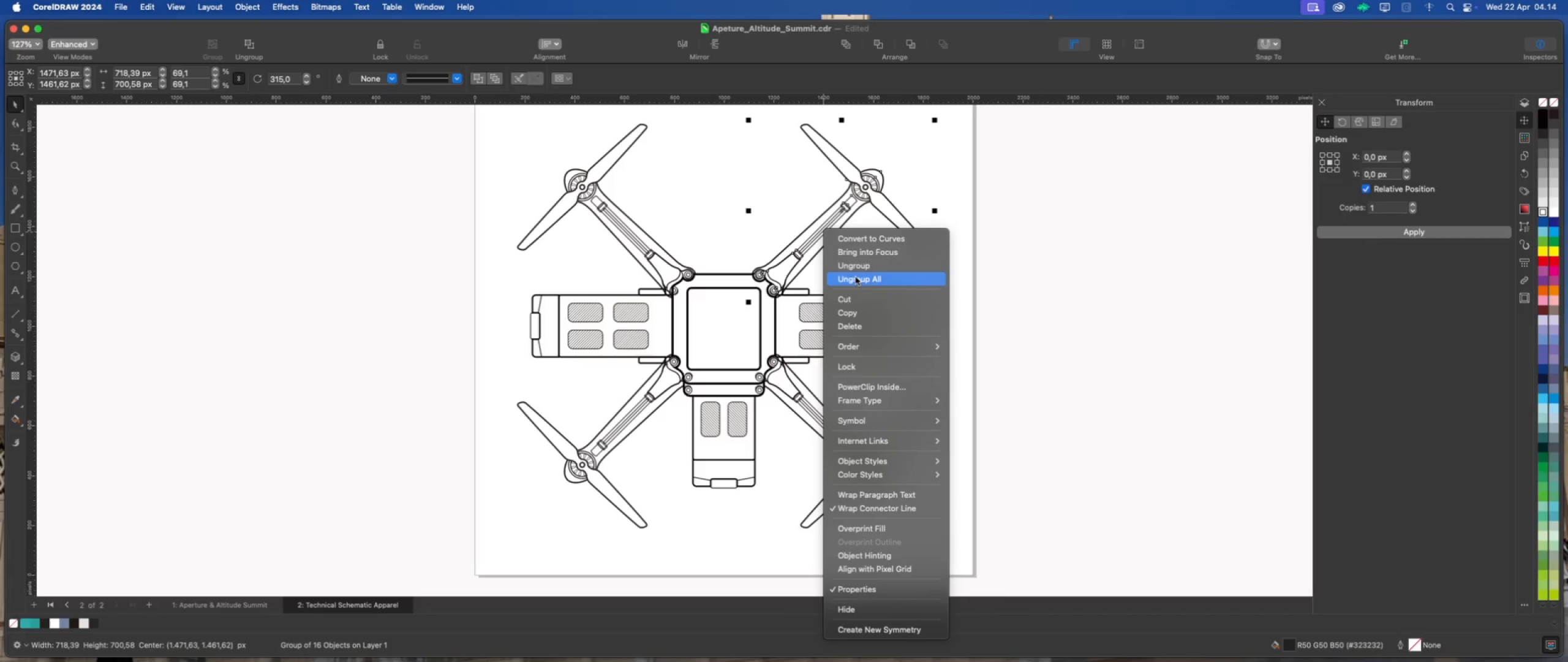 
left_click([856, 277])
 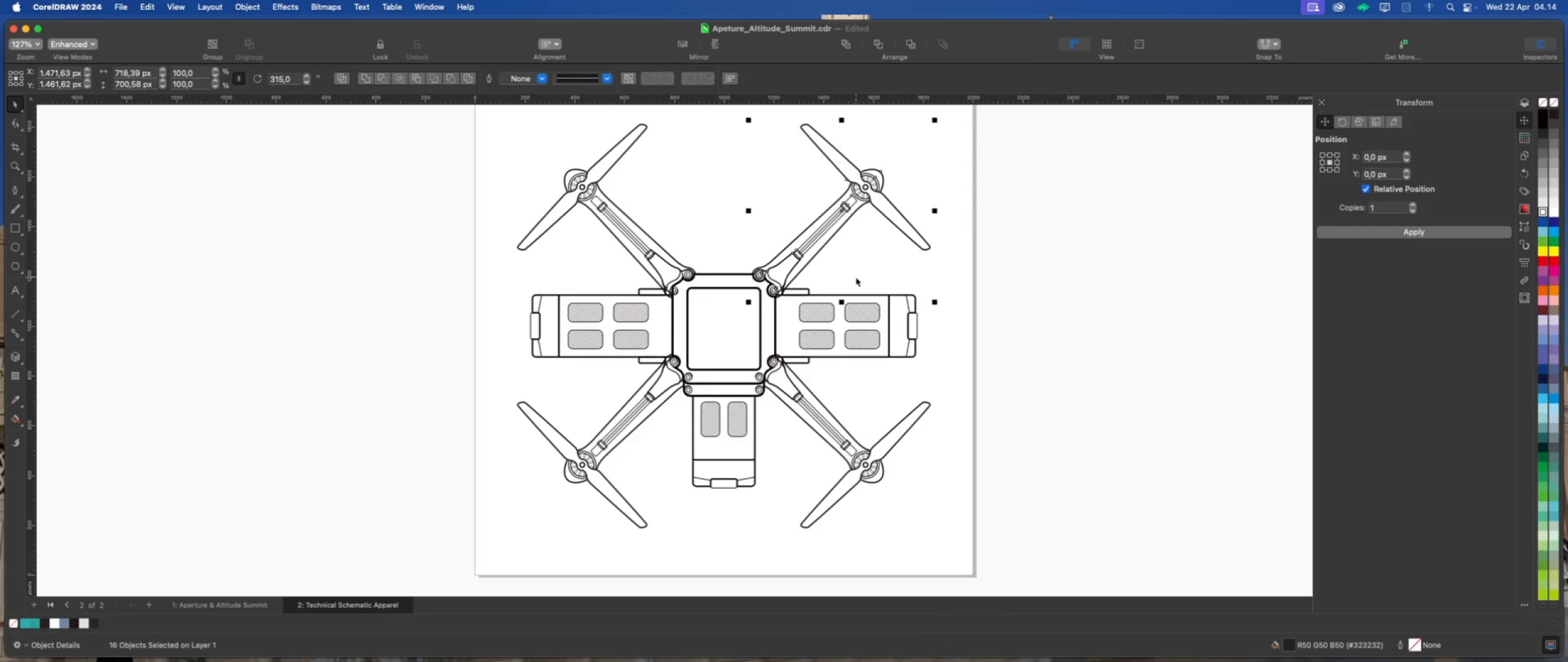 
left_click([856, 277])
 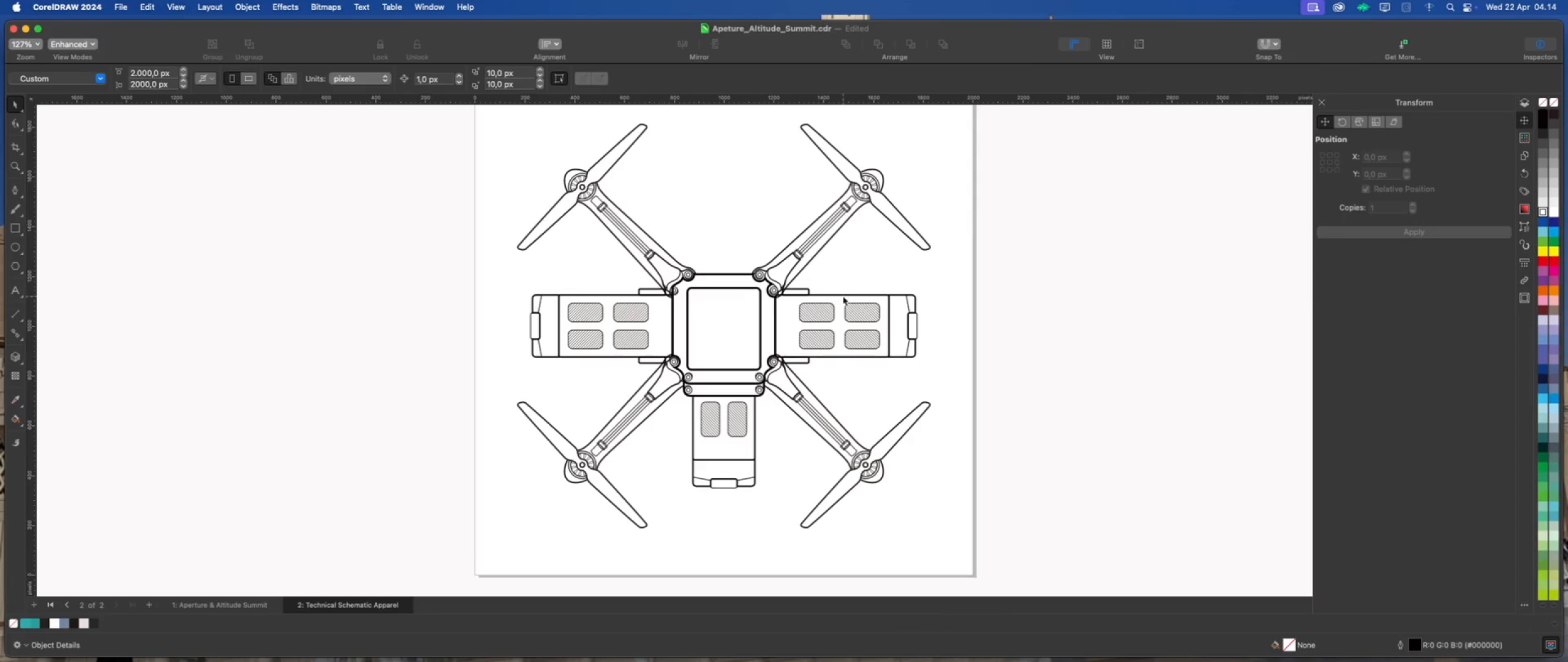 
left_click([843, 295])
 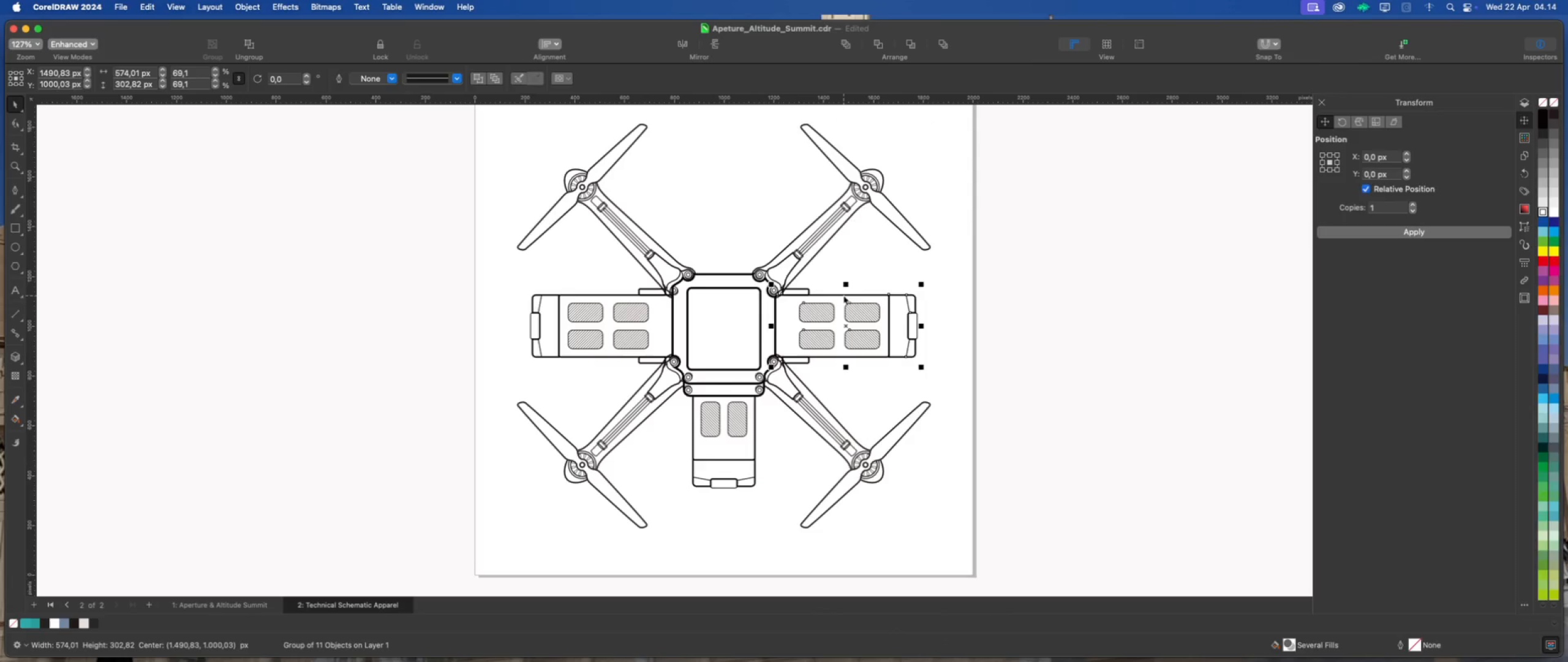 
right_click([843, 295])
 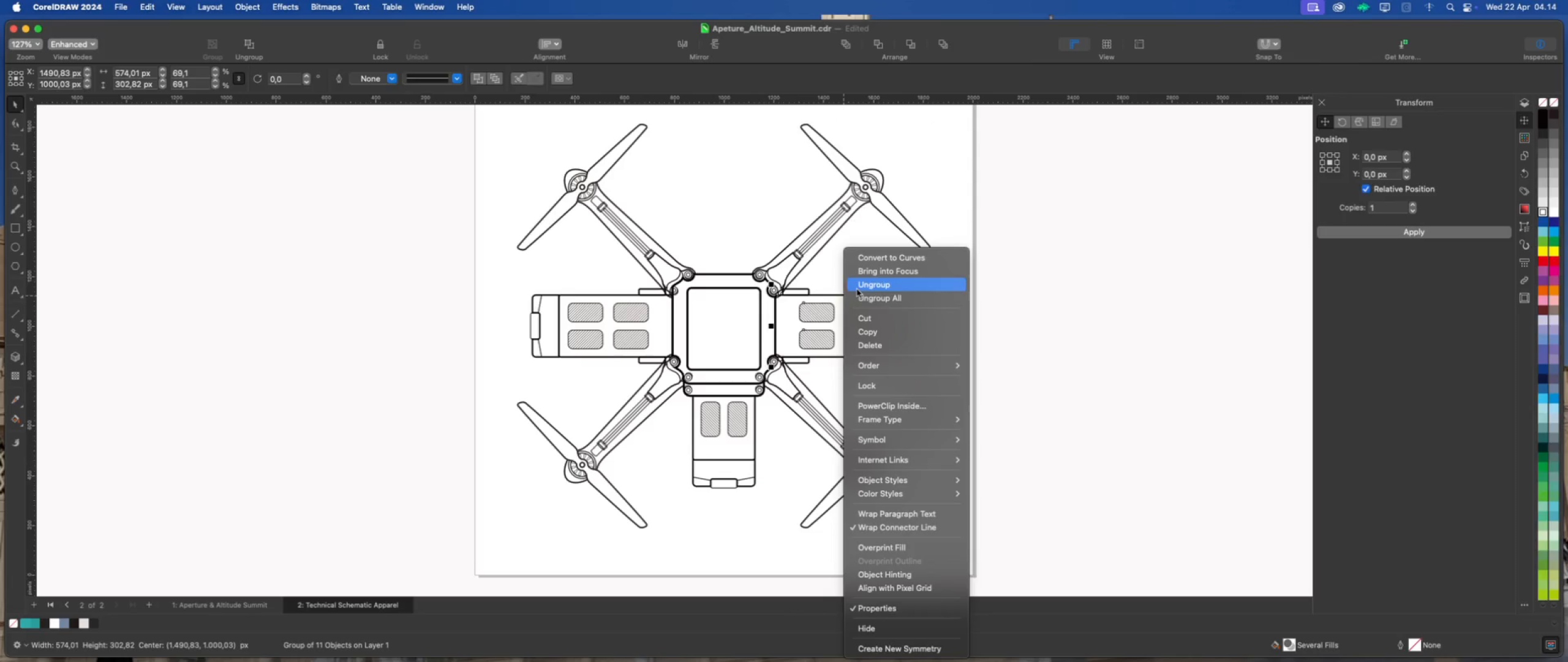 
left_click([862, 301])
 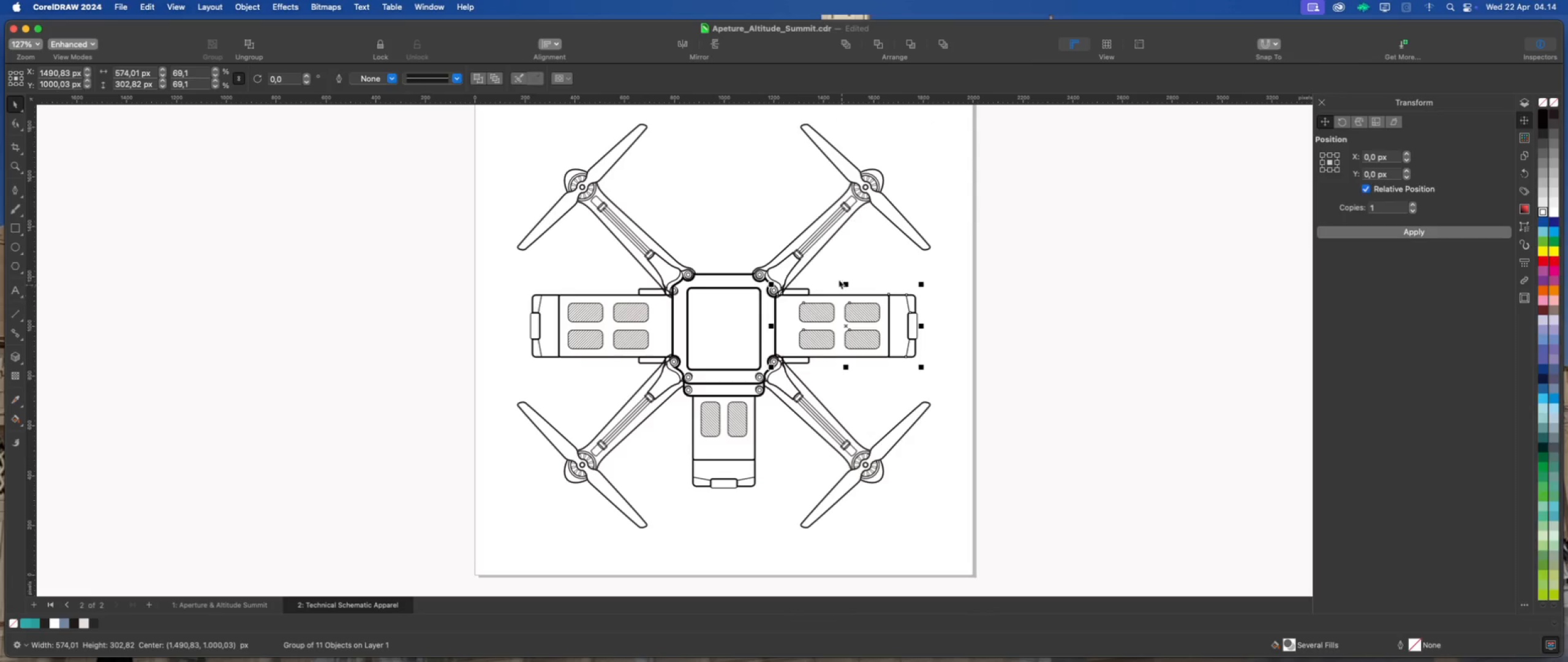 
left_click([839, 280])
 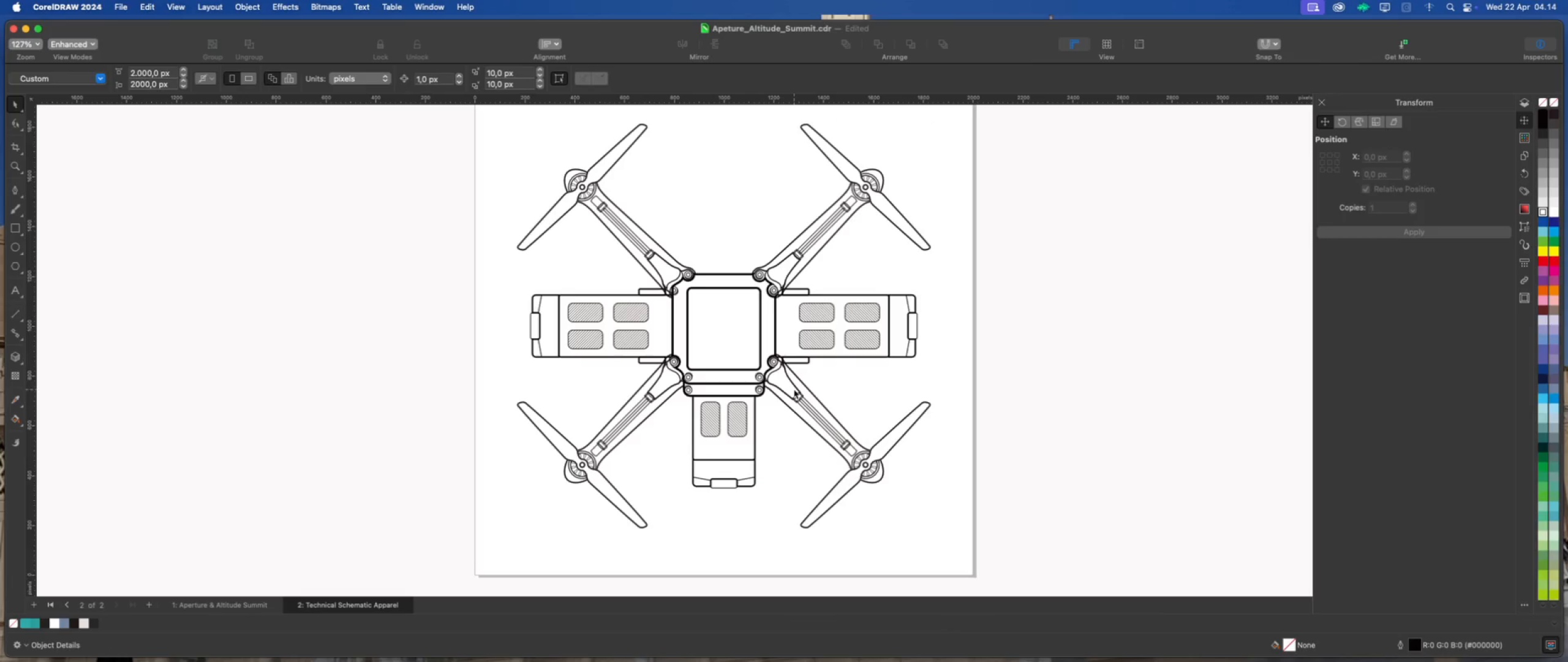 
left_click([795, 387])
 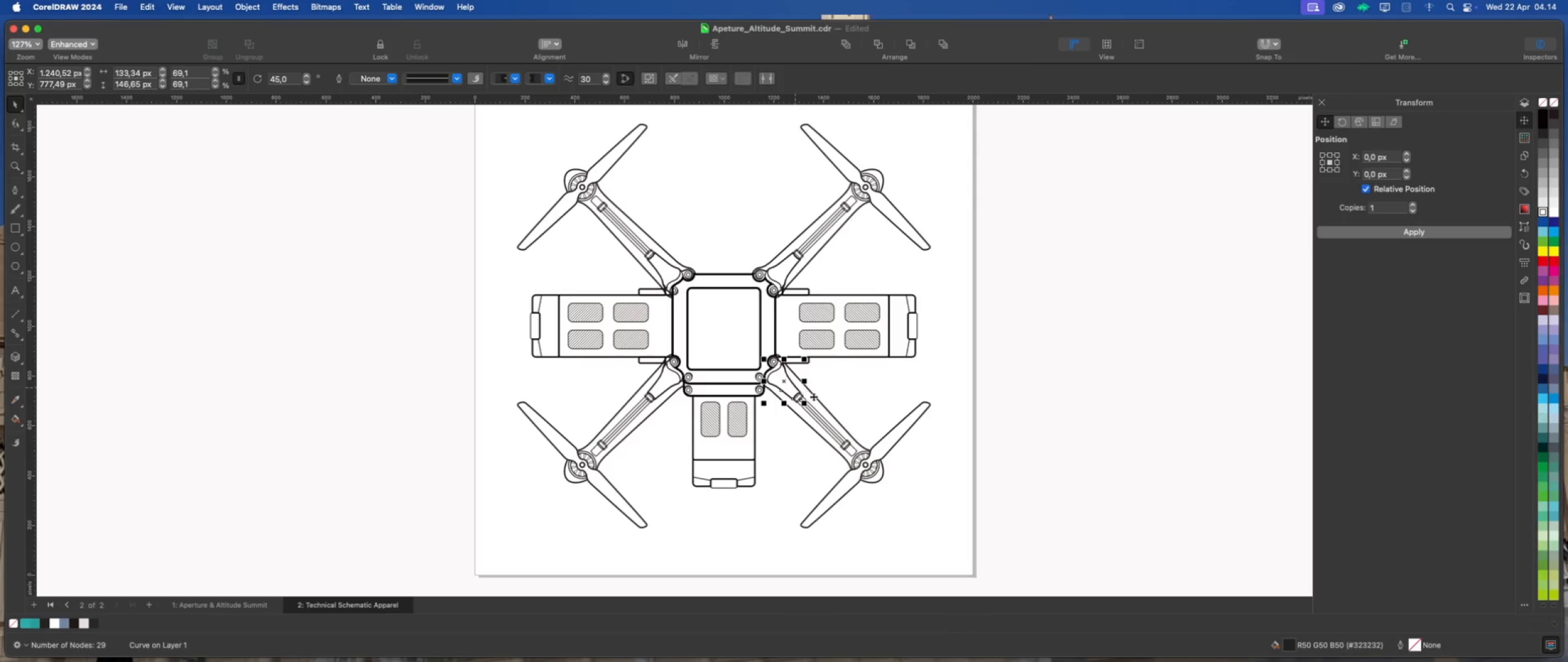 
left_click([816, 398])
 